 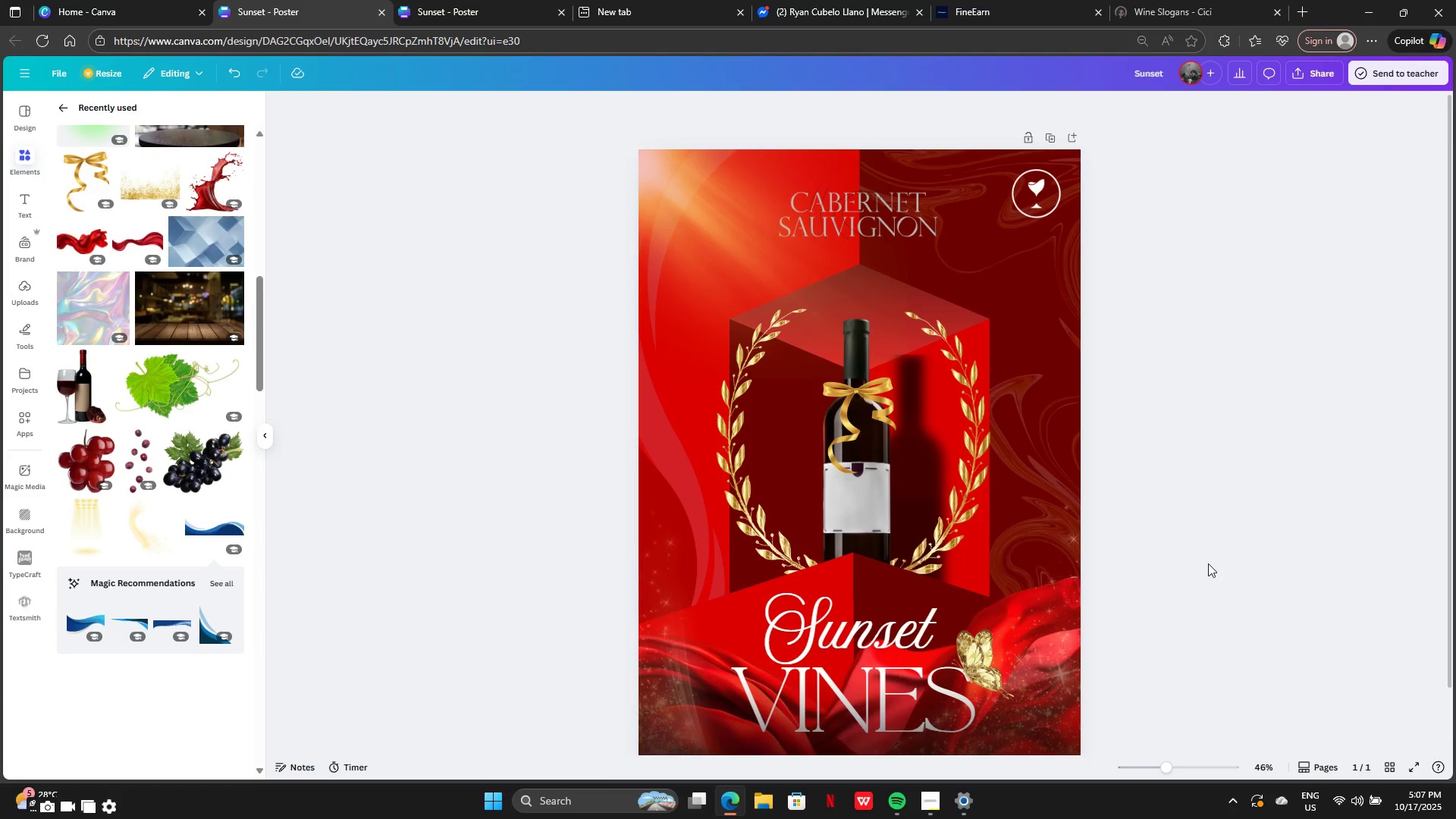 
scroll: coordinate [1208, 569], scroll_direction: down, amount: 2.0
 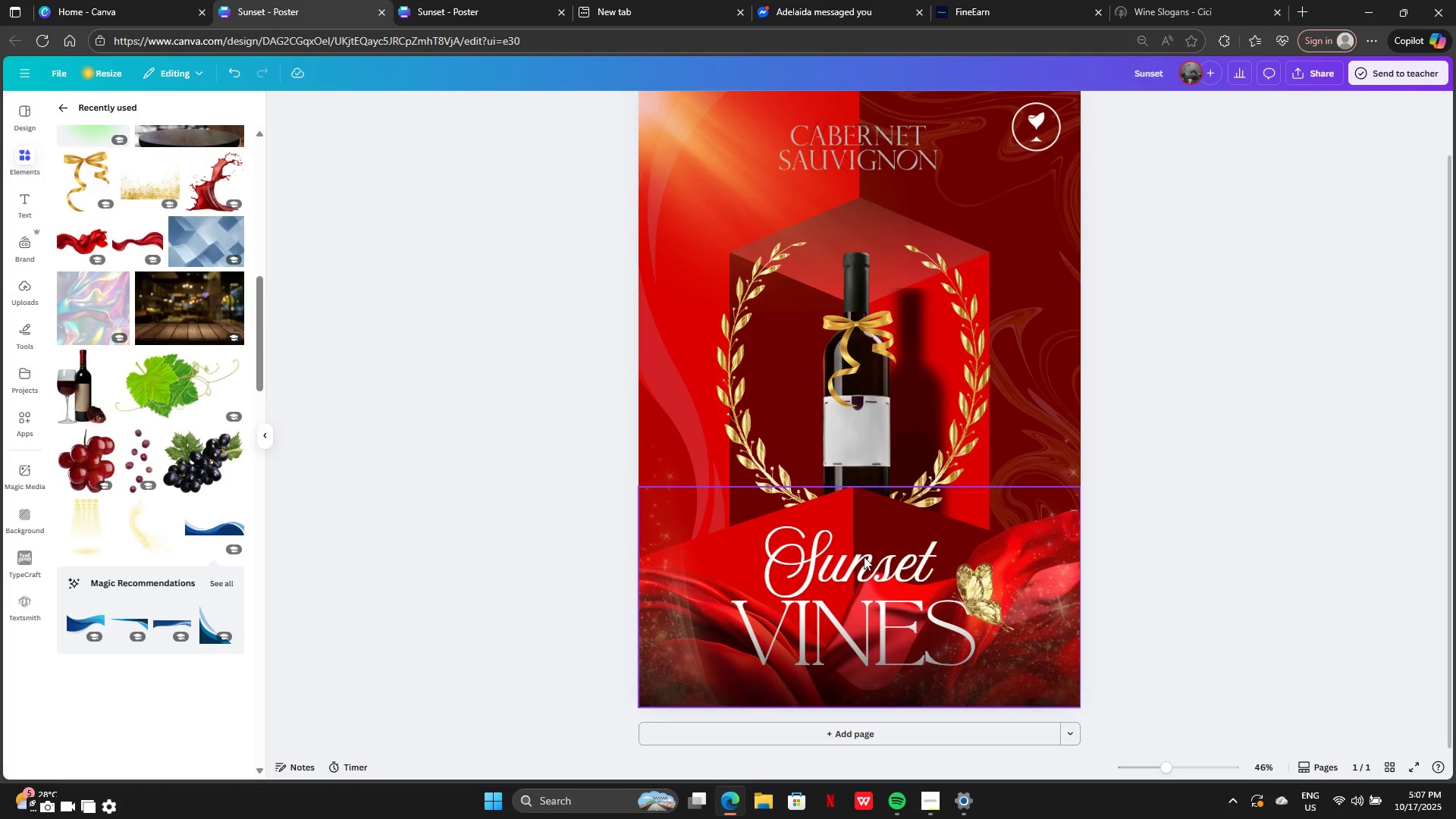 
left_click_drag(start_coordinate=[861, 560], to_coordinate=[854, 567])
 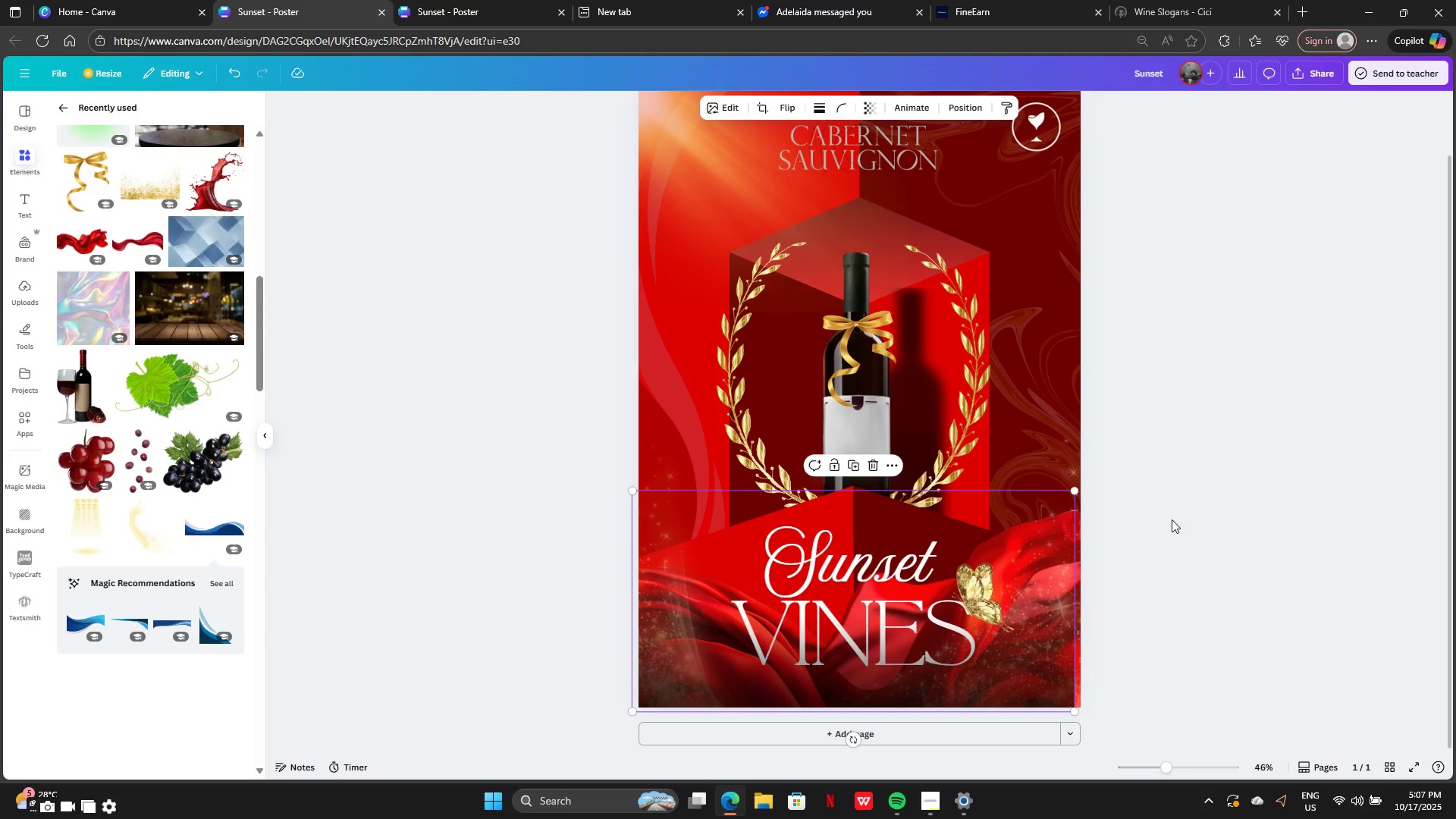 
left_click([1172, 519])
 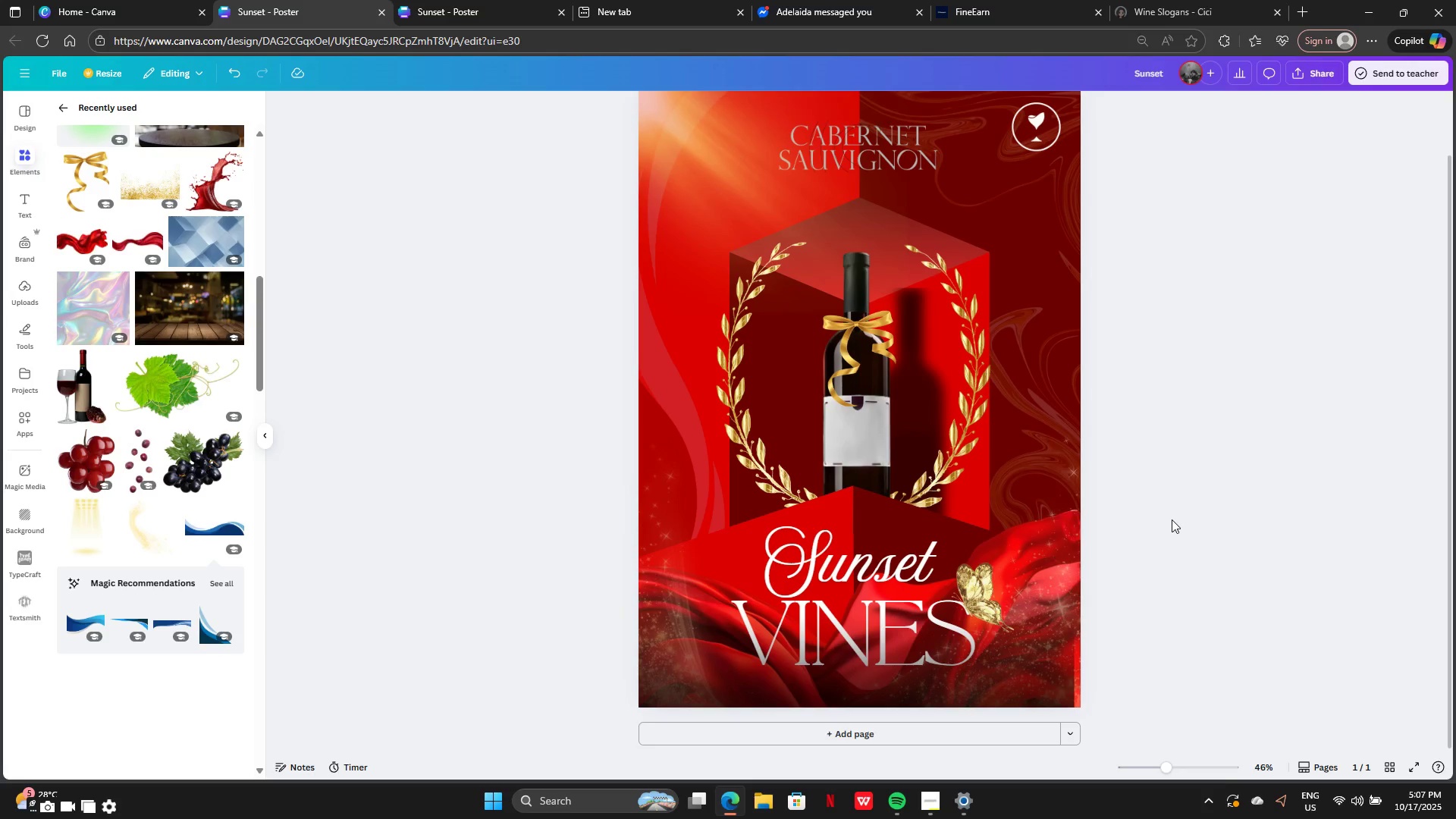 
scroll: coordinate [1172, 519], scroll_direction: up, amount: 1.0
 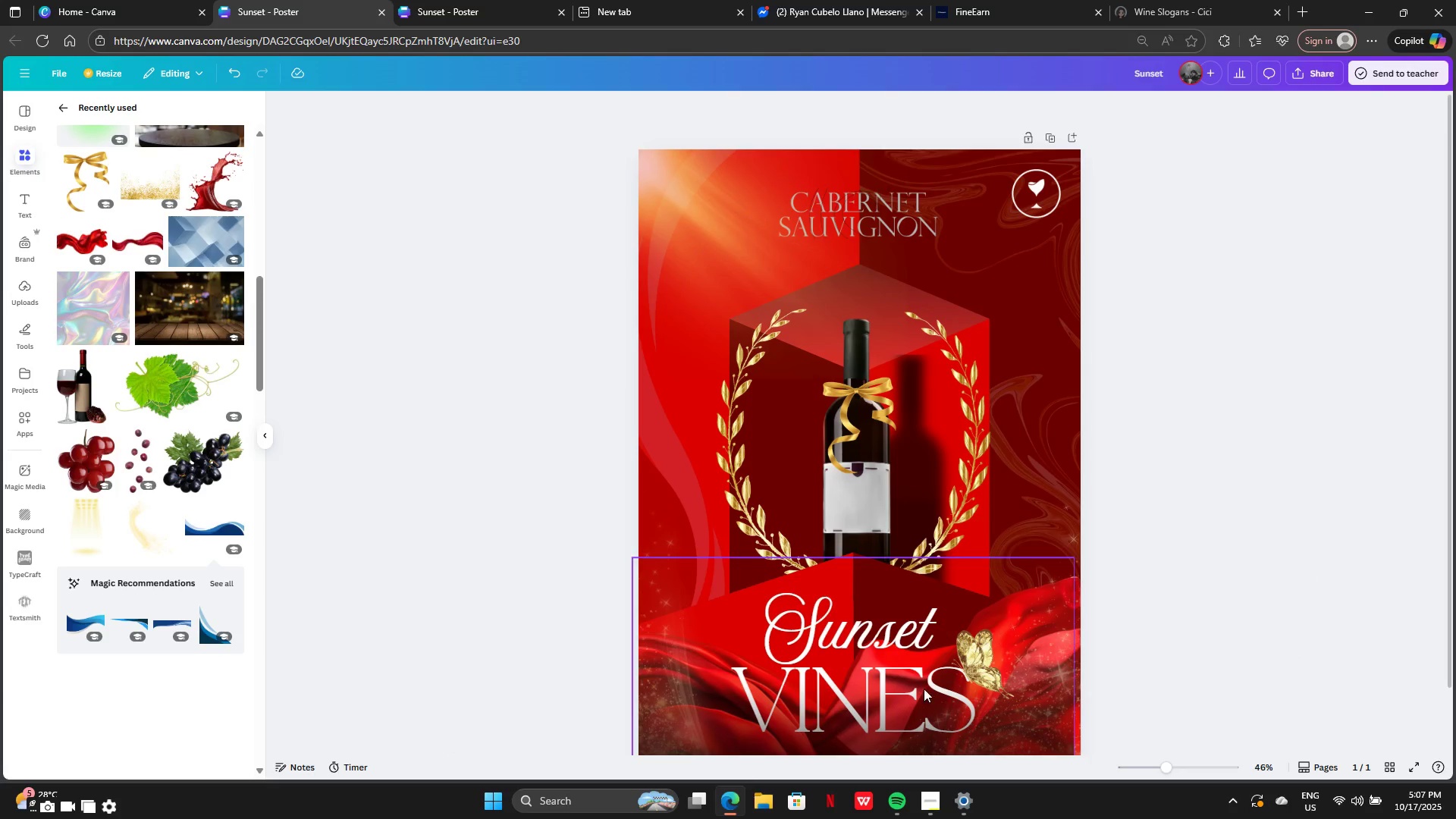 
left_click([984, 693])
 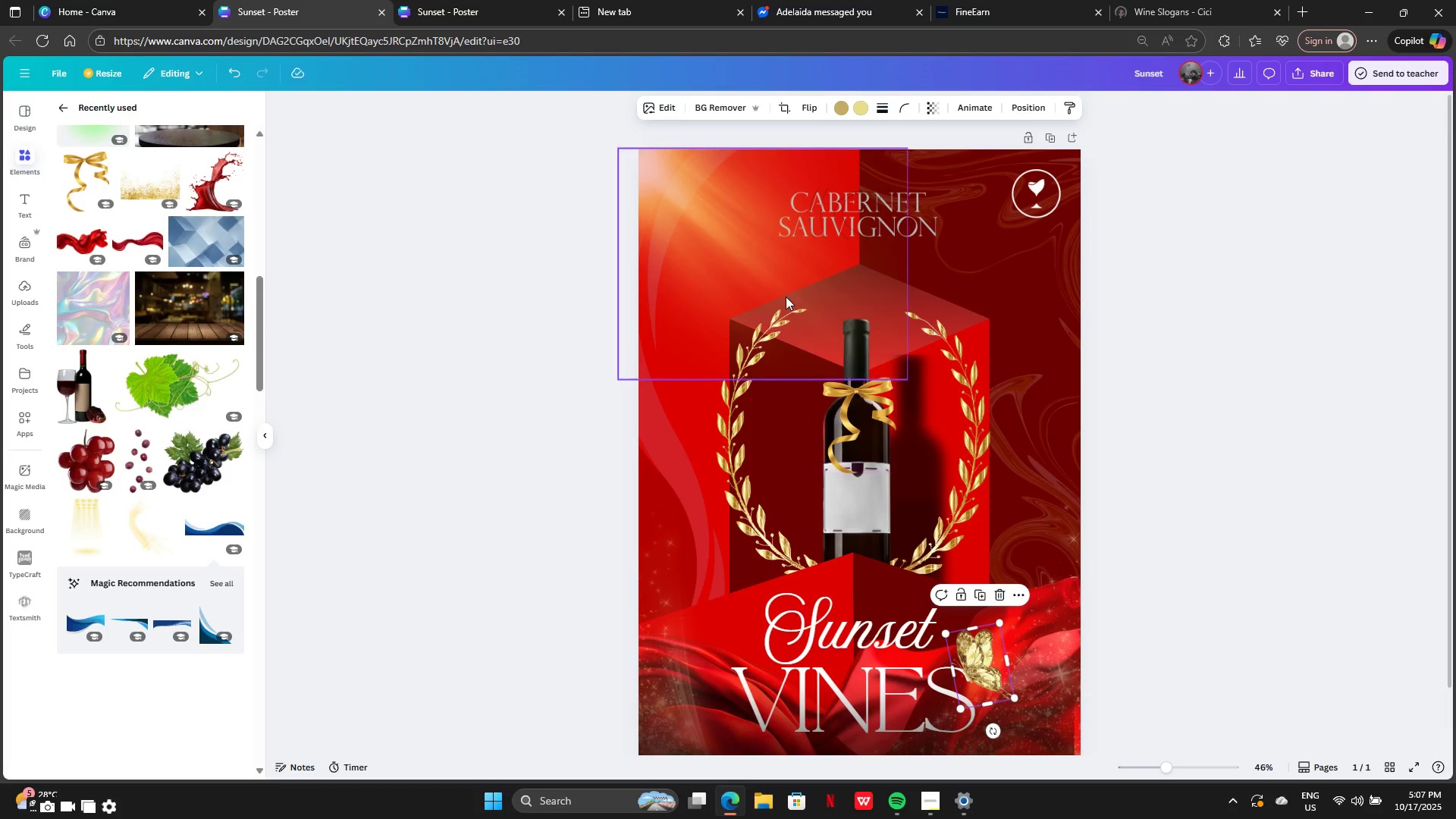 
left_click_drag(start_coordinate=[725, 255], to_coordinate=[721, 251])
 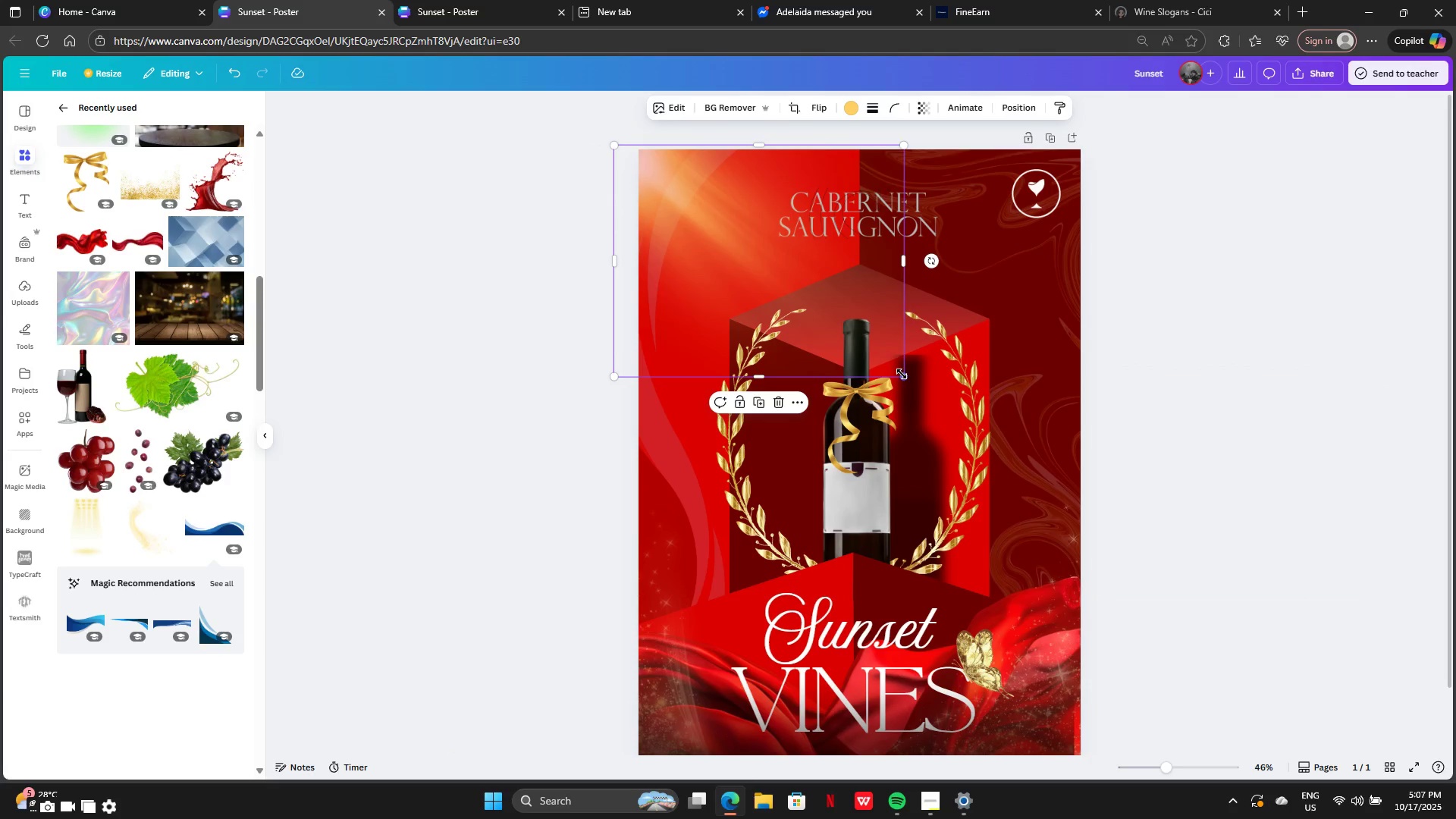 
left_click_drag(start_coordinate=[902, 374], to_coordinate=[993, 447])
 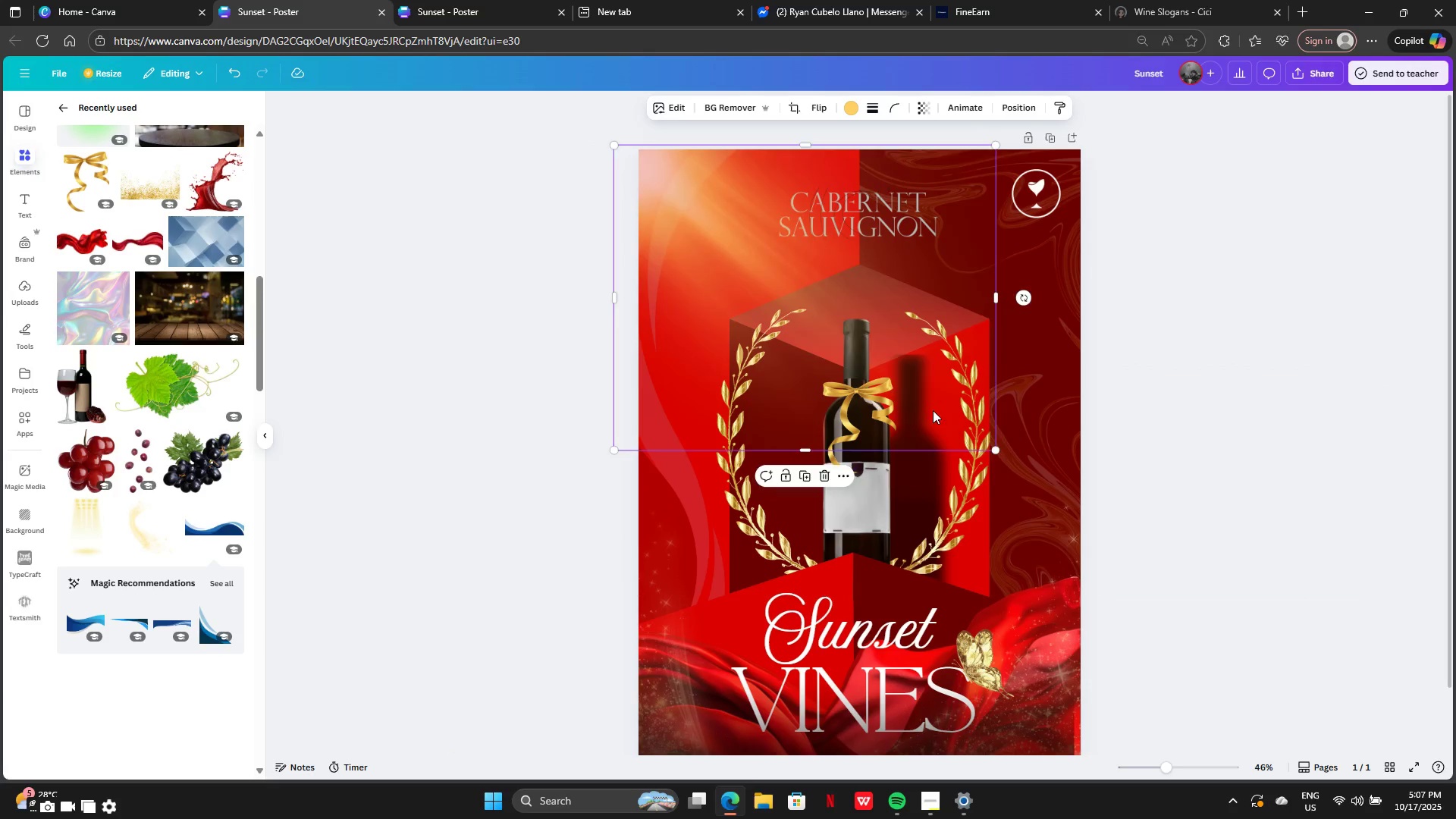 
left_click_drag(start_coordinate=[940, 415], to_coordinate=[915, 394])
 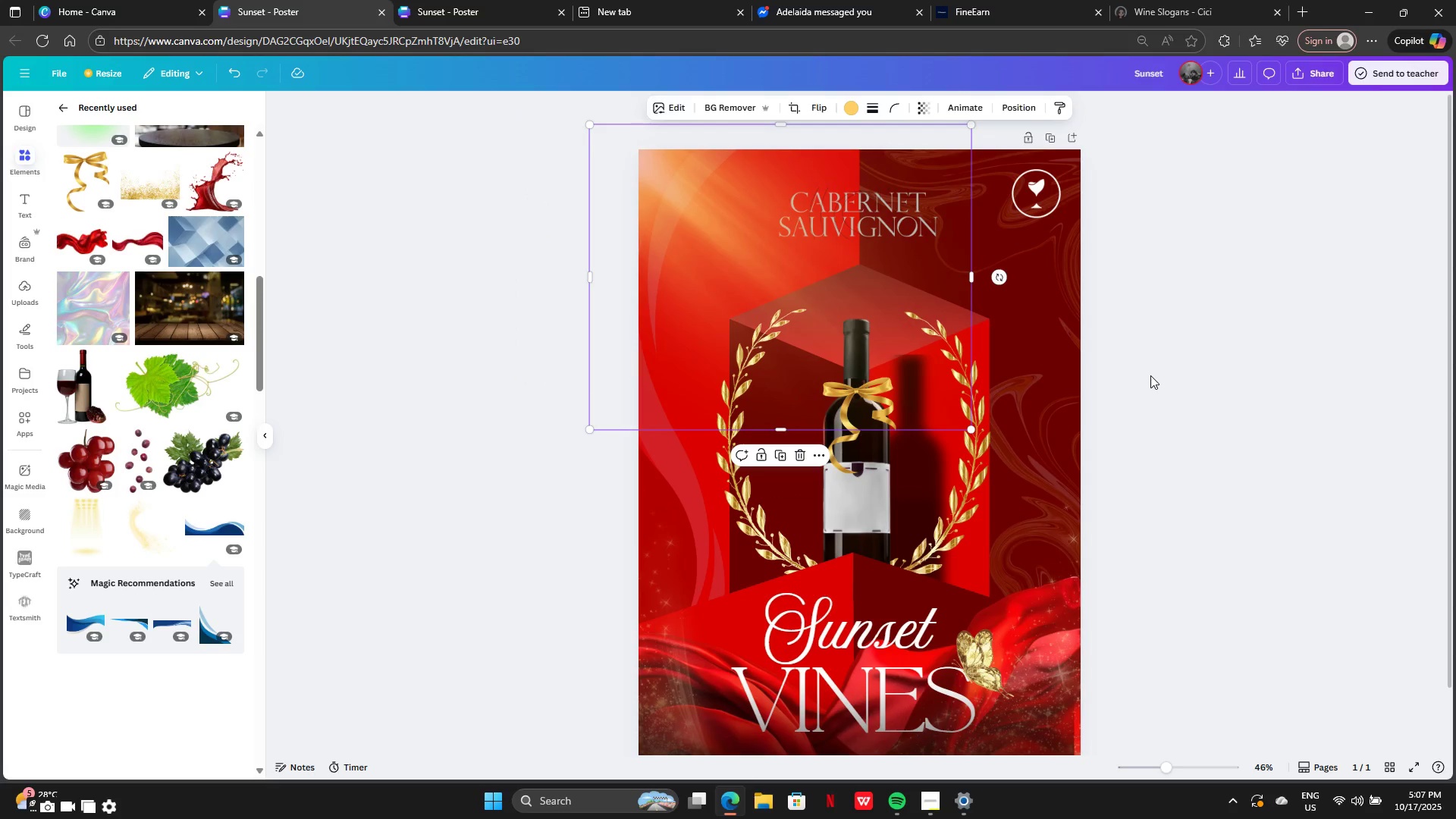 
left_click([1150, 375])
 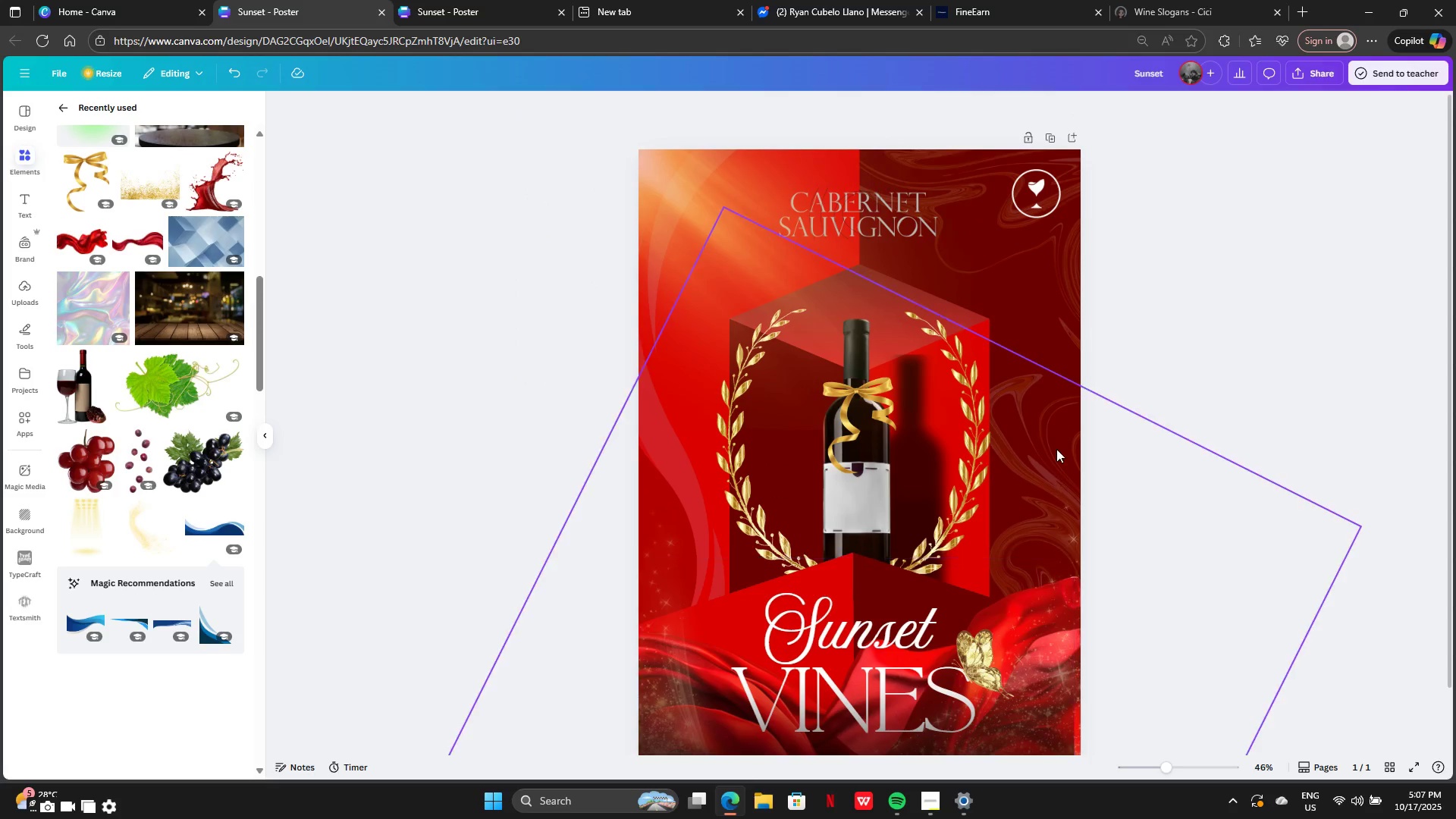 
left_click([1059, 327])
 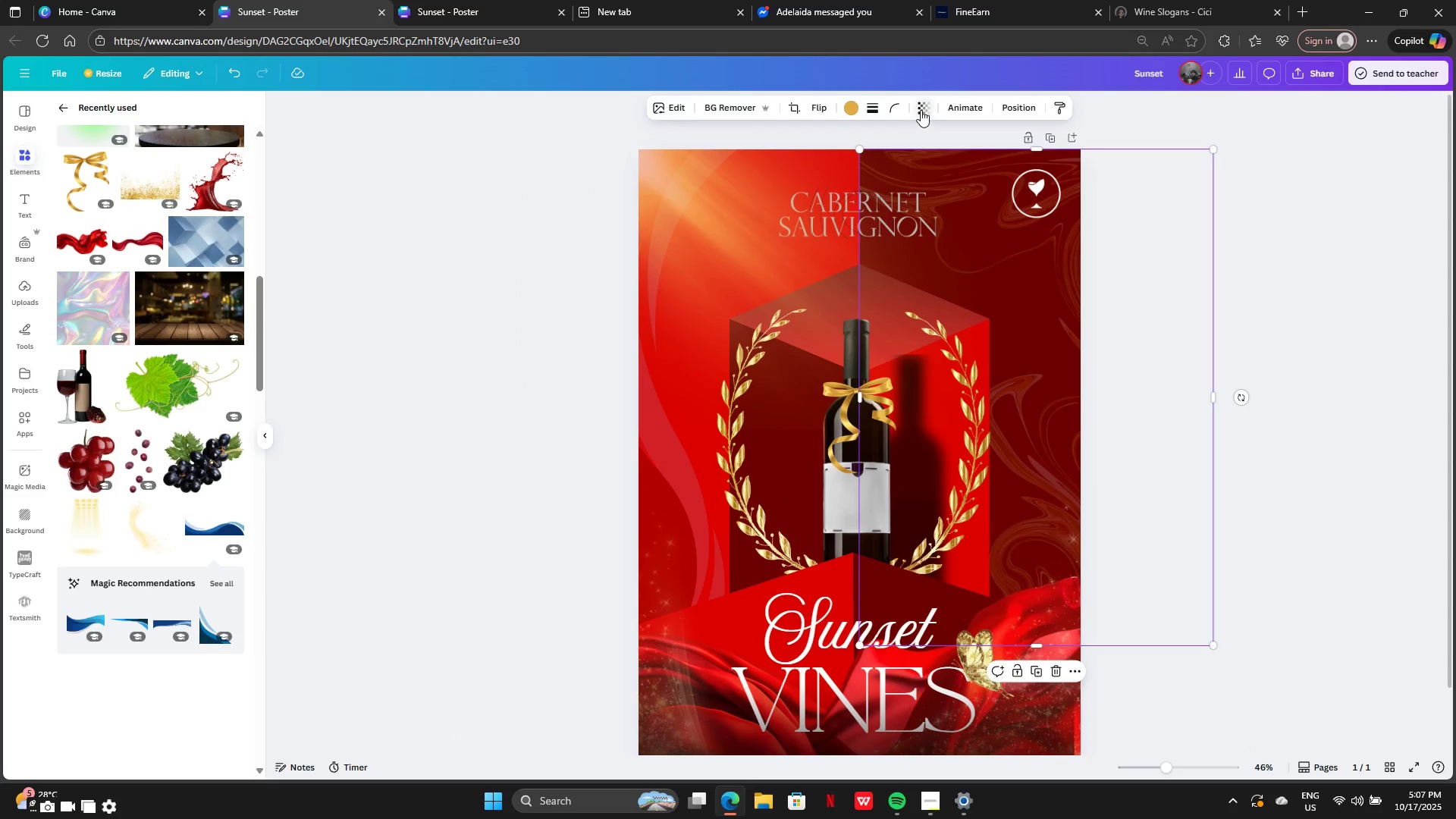 
left_click([921, 110])
 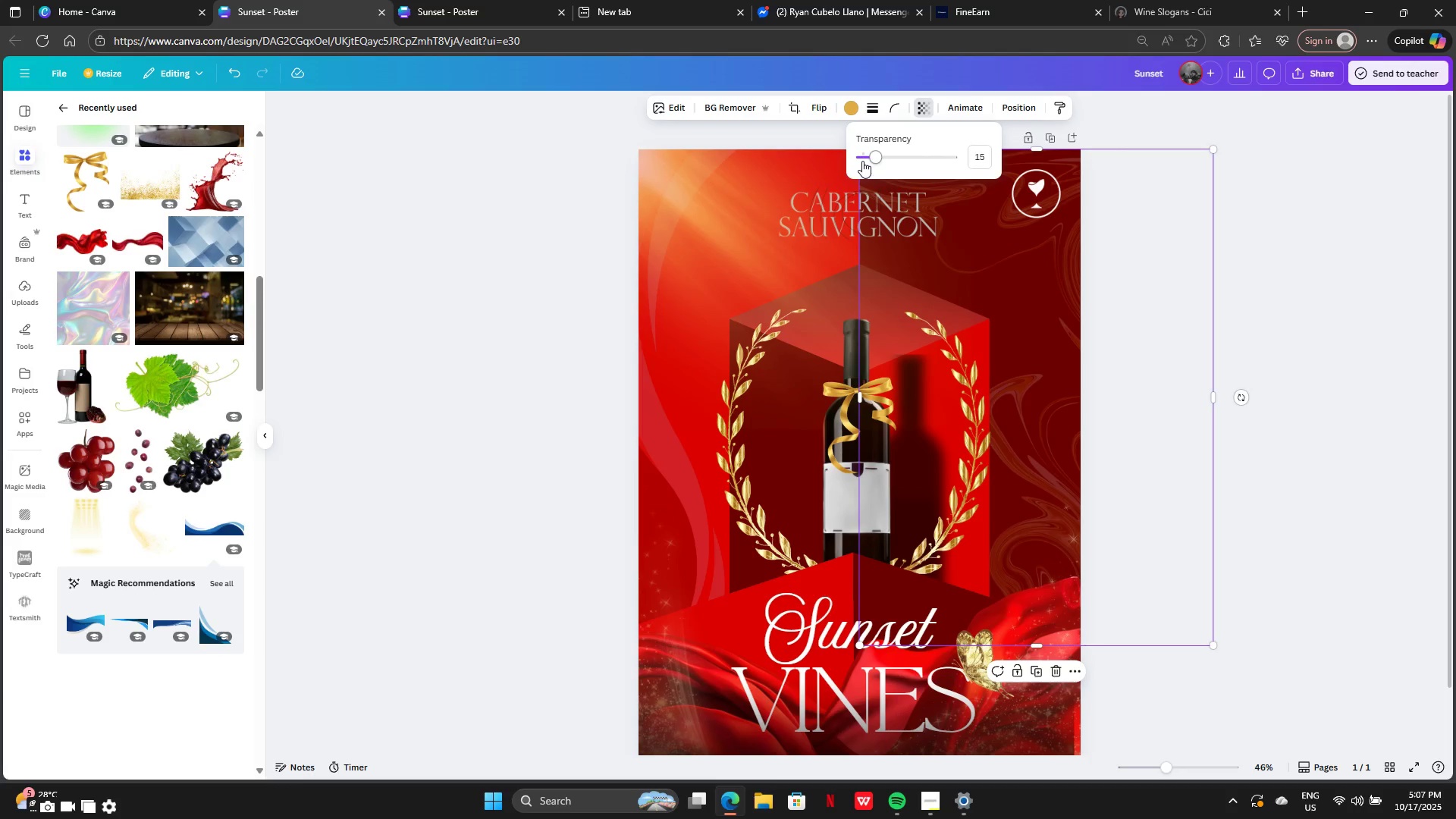 
left_click_drag(start_coordinate=[862, 160], to_coordinate=[868, 160])
 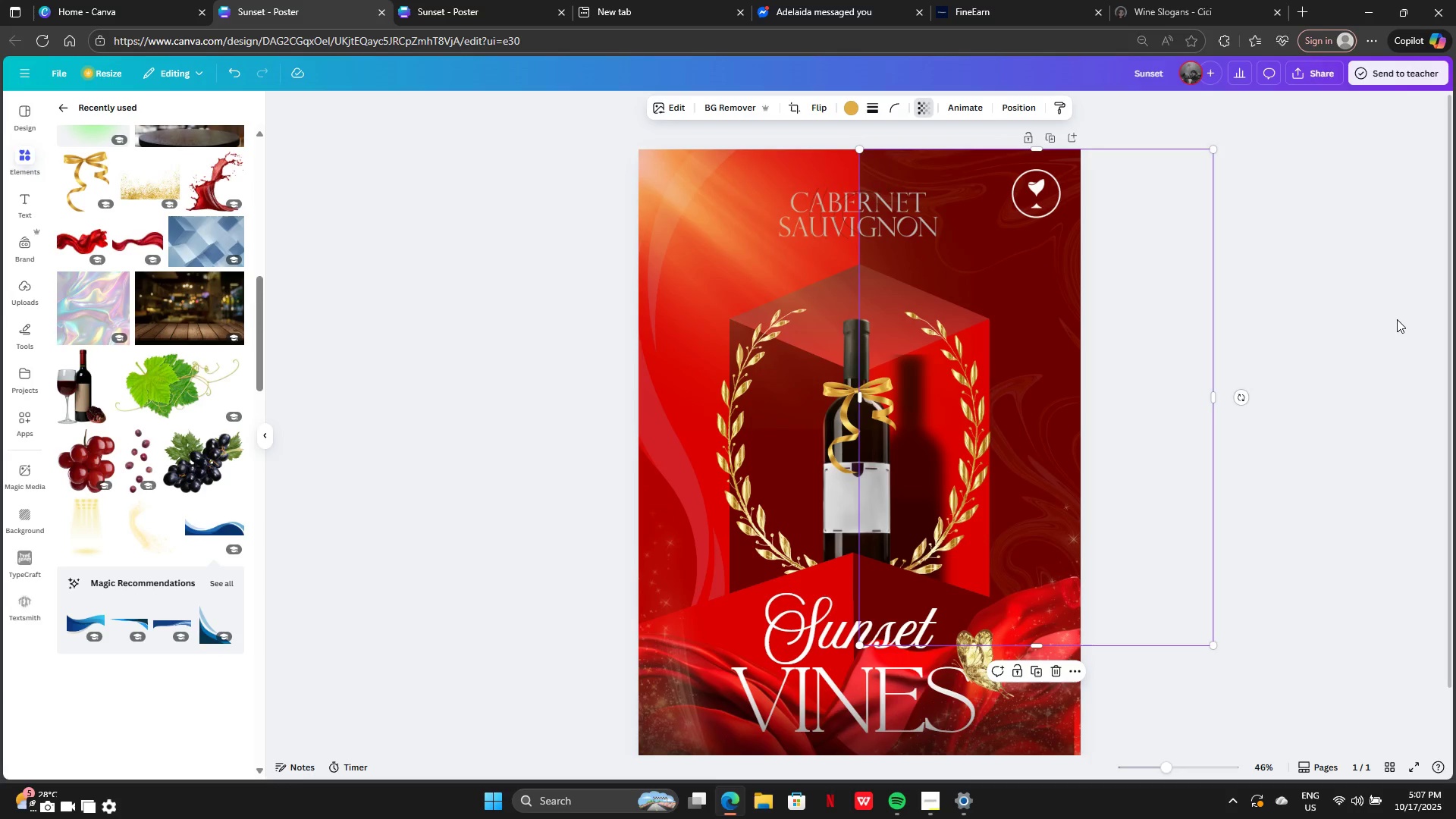 
left_click([1397, 319])
 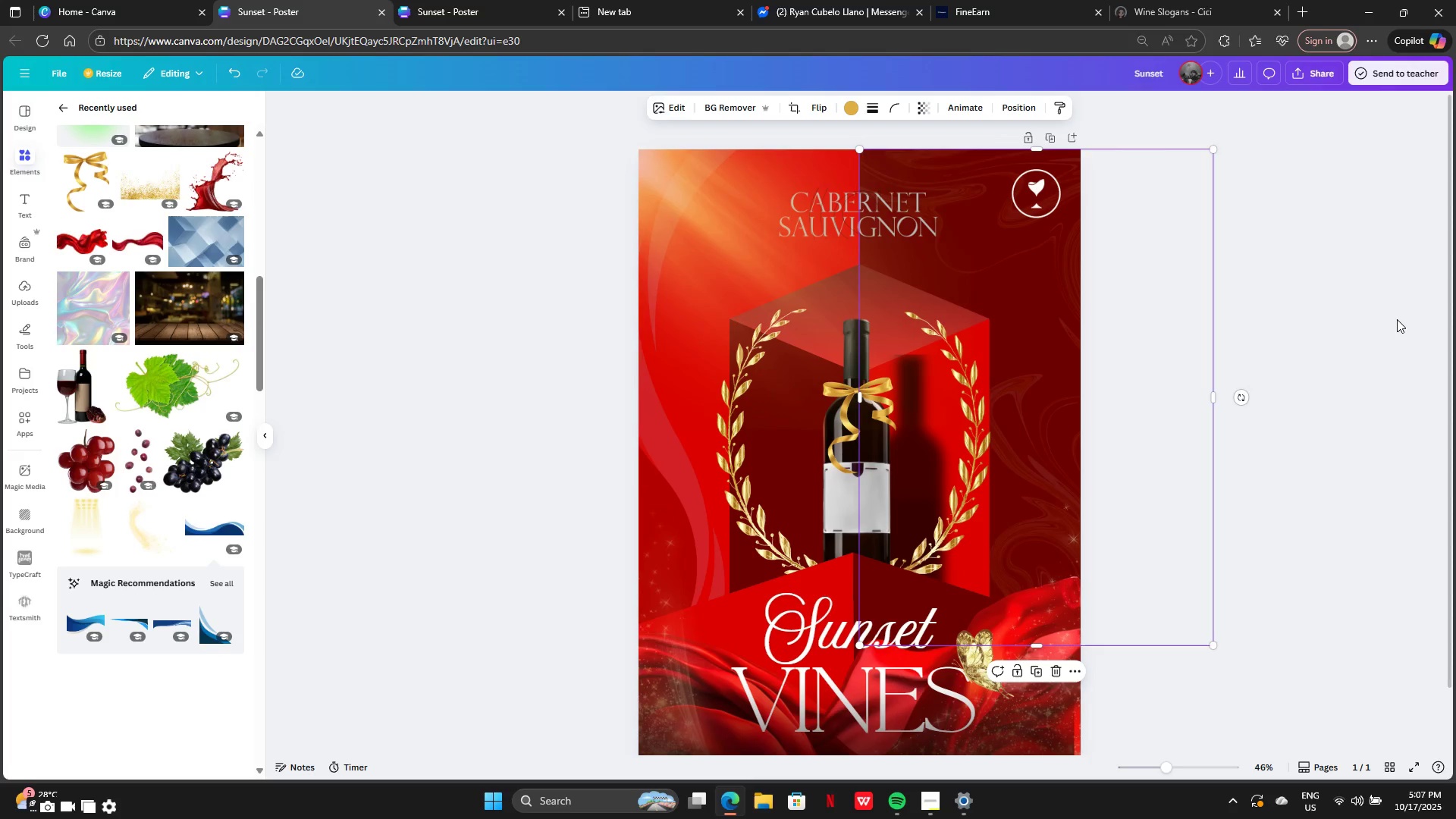 
left_click([1397, 319])
 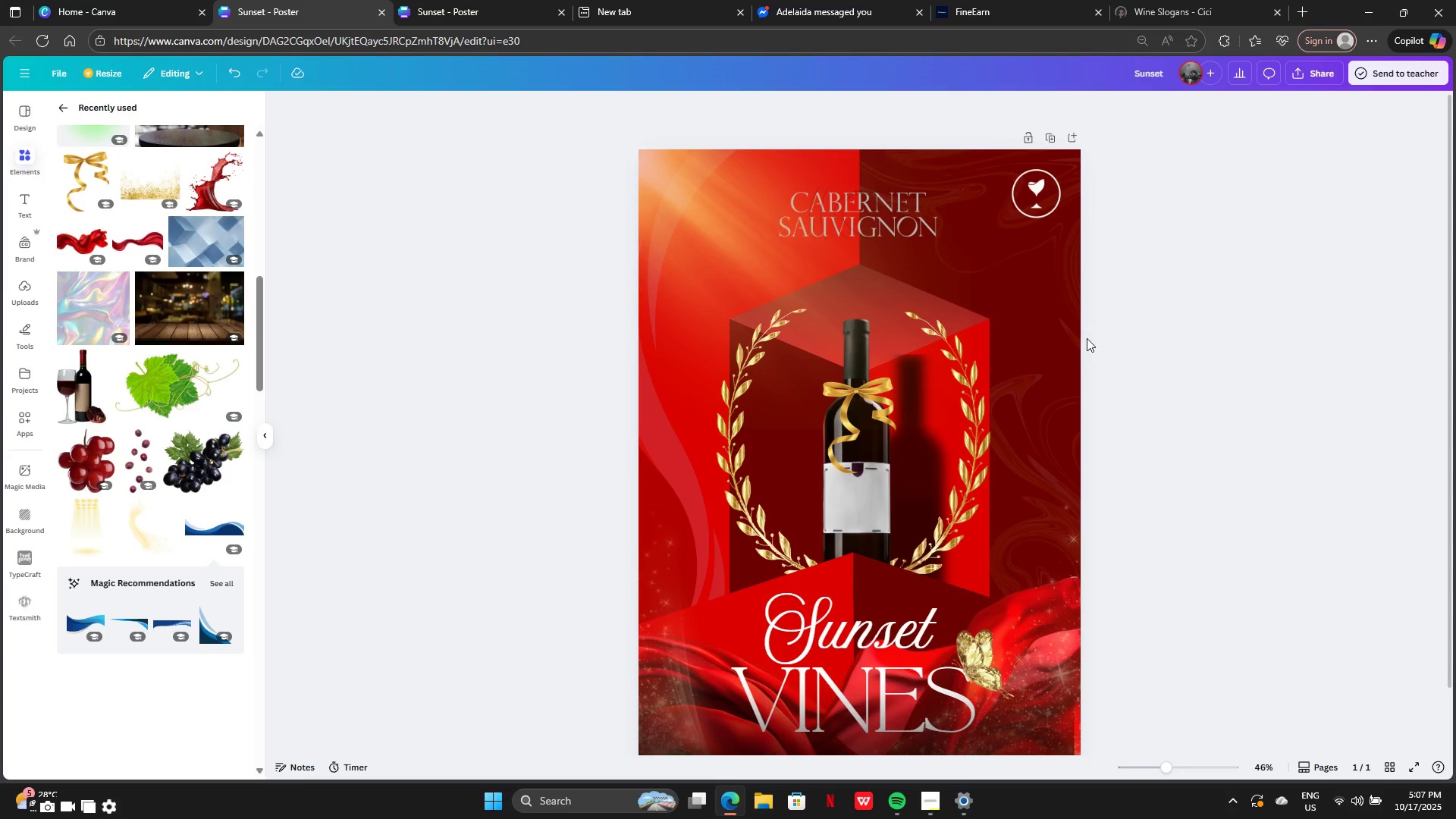 
scroll: coordinate [139, 564], scroll_direction: down, amount: 5.0
 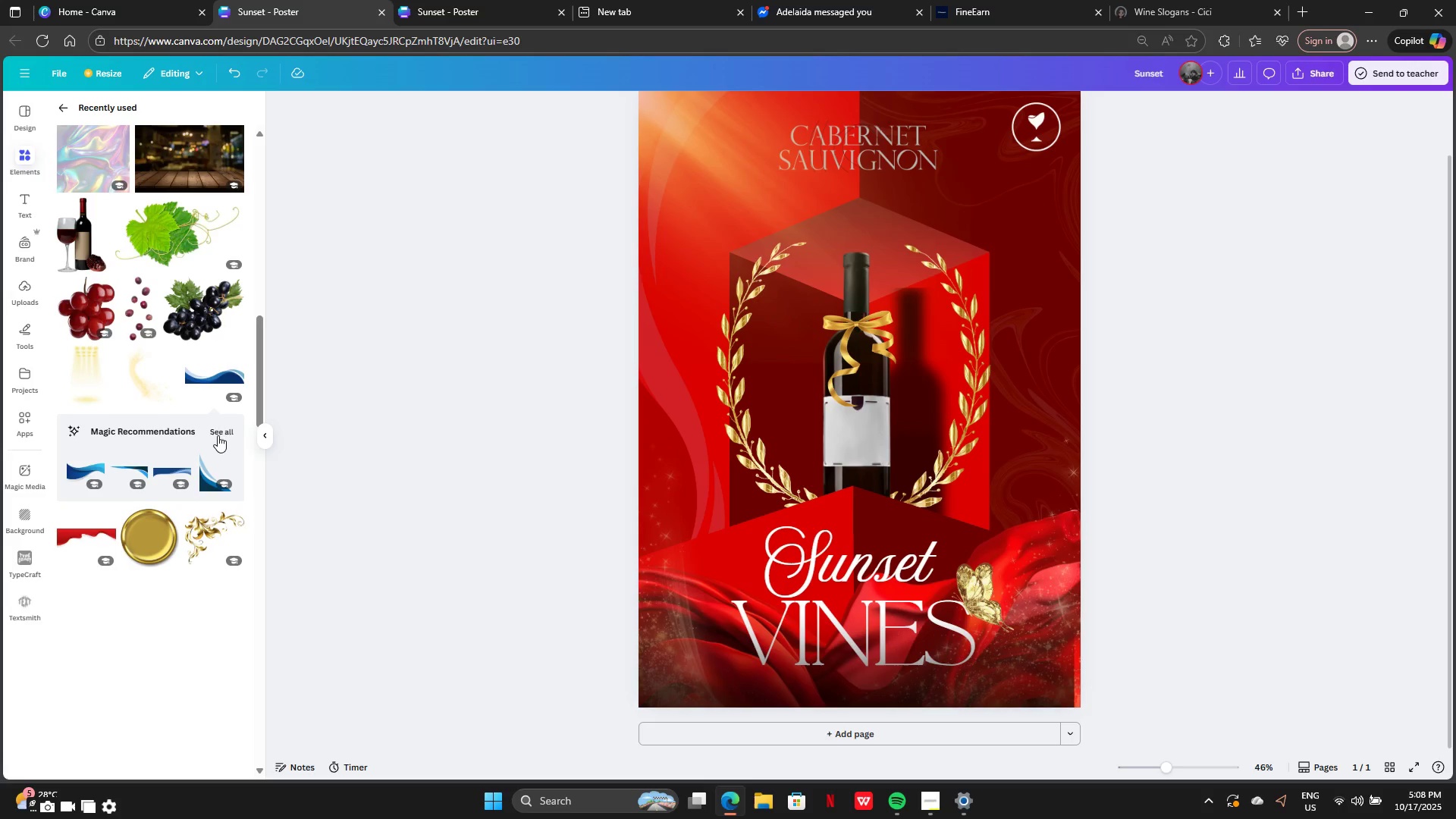 
left_click([223, 431])
 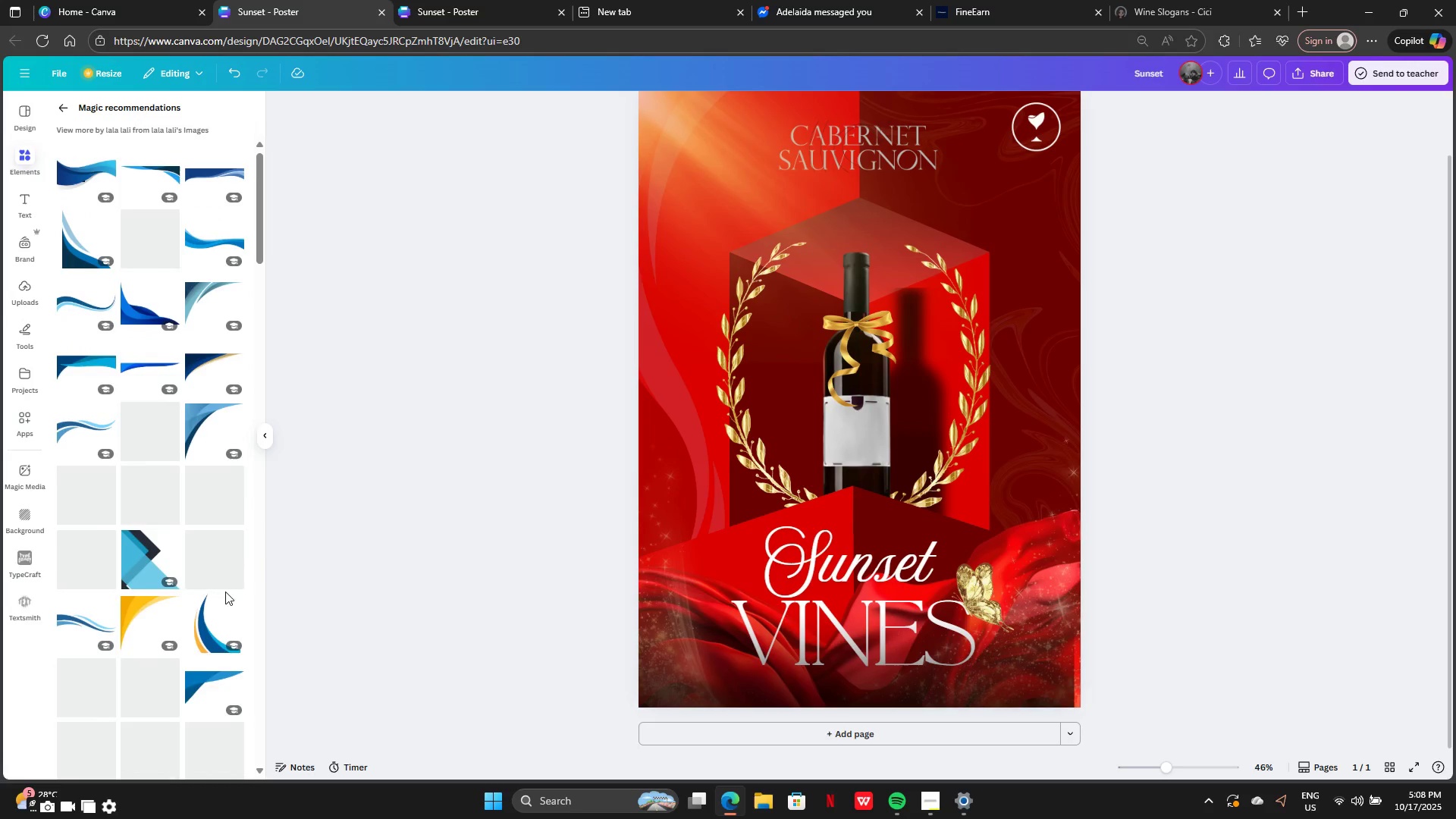 
mouse_move([211, 592])
 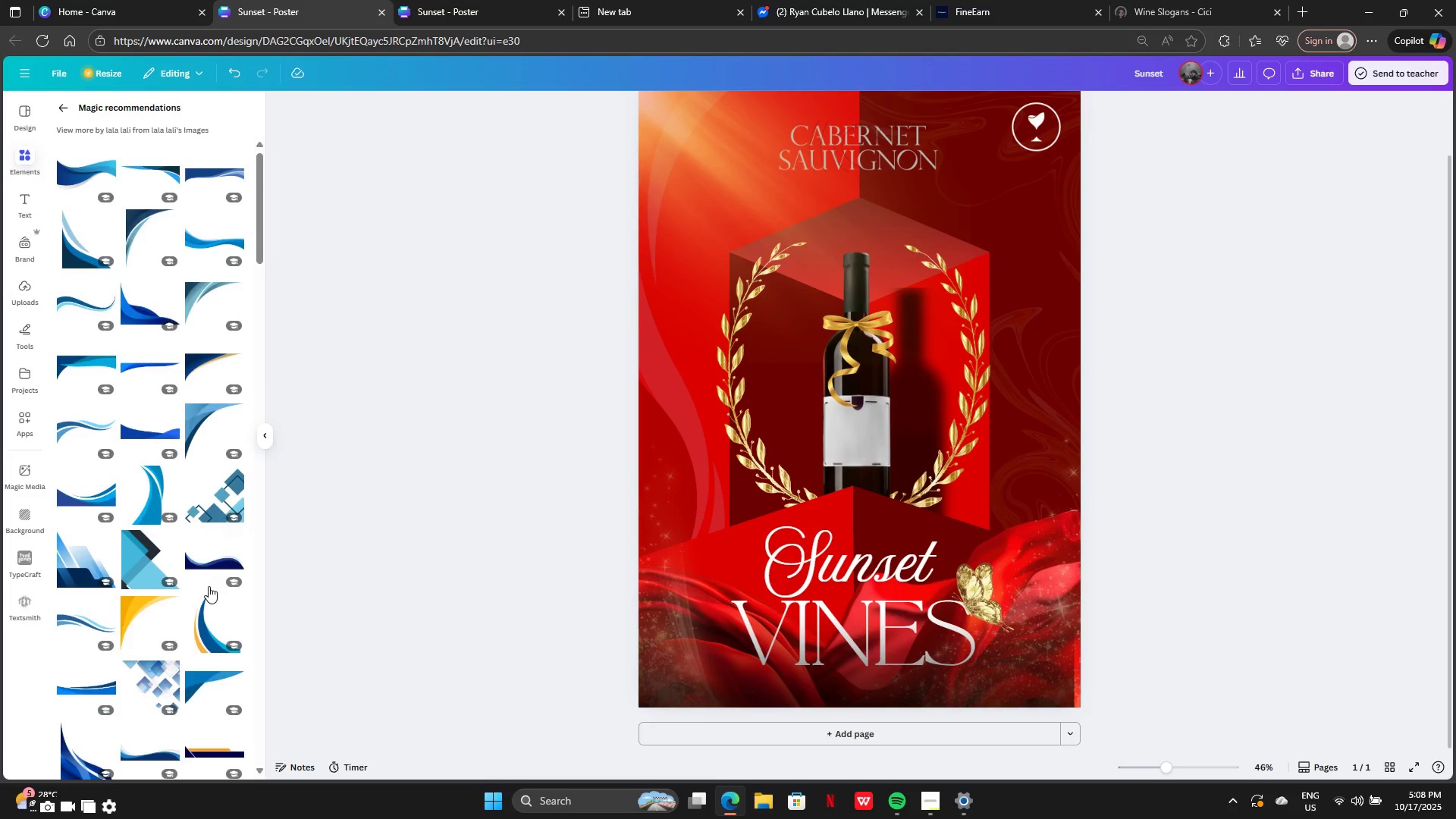 
scroll: coordinate [221, 601], scroll_direction: down, amount: 18.0
 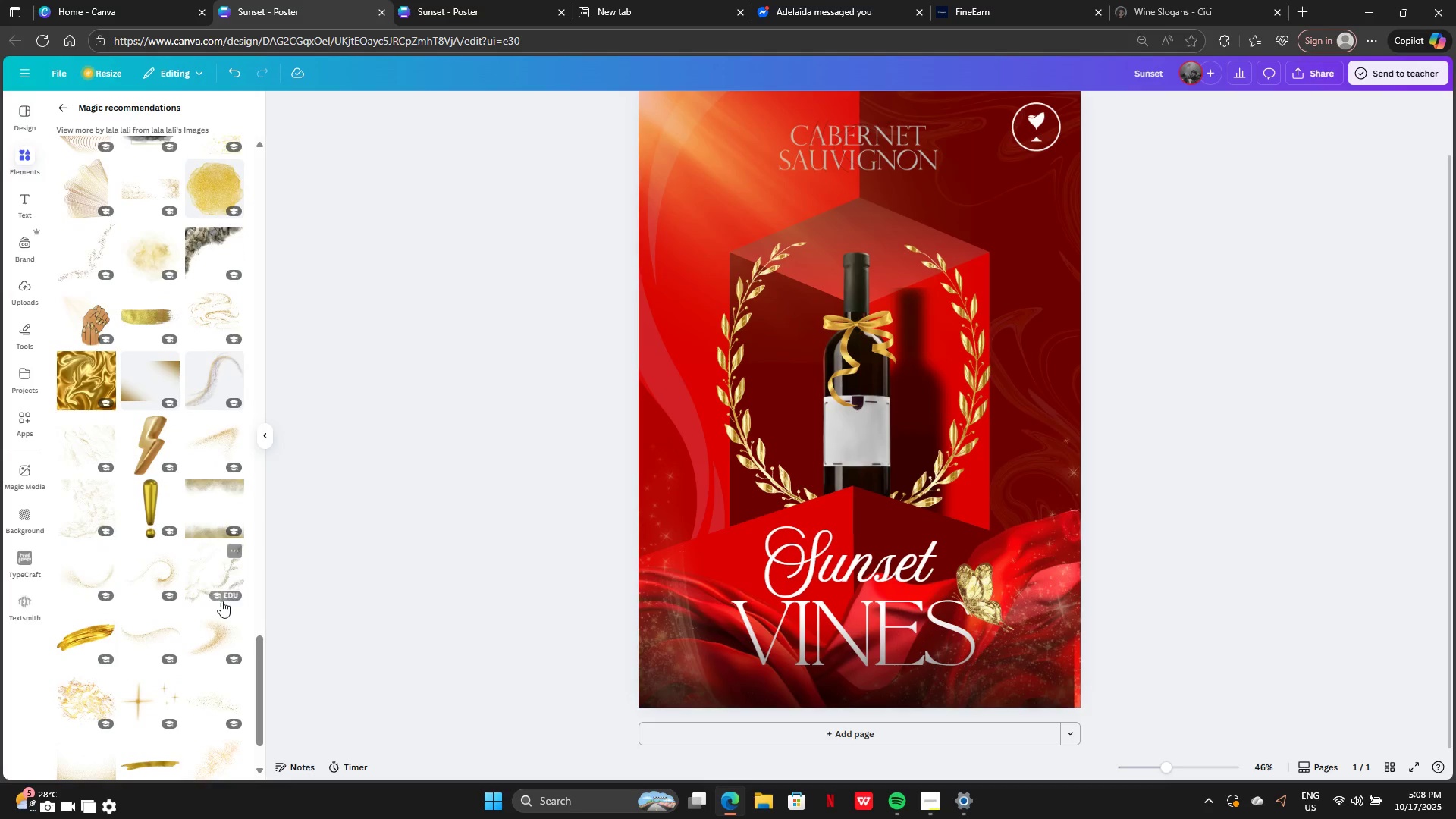 
scroll: coordinate [221, 601], scroll_direction: down, amount: 2.0
 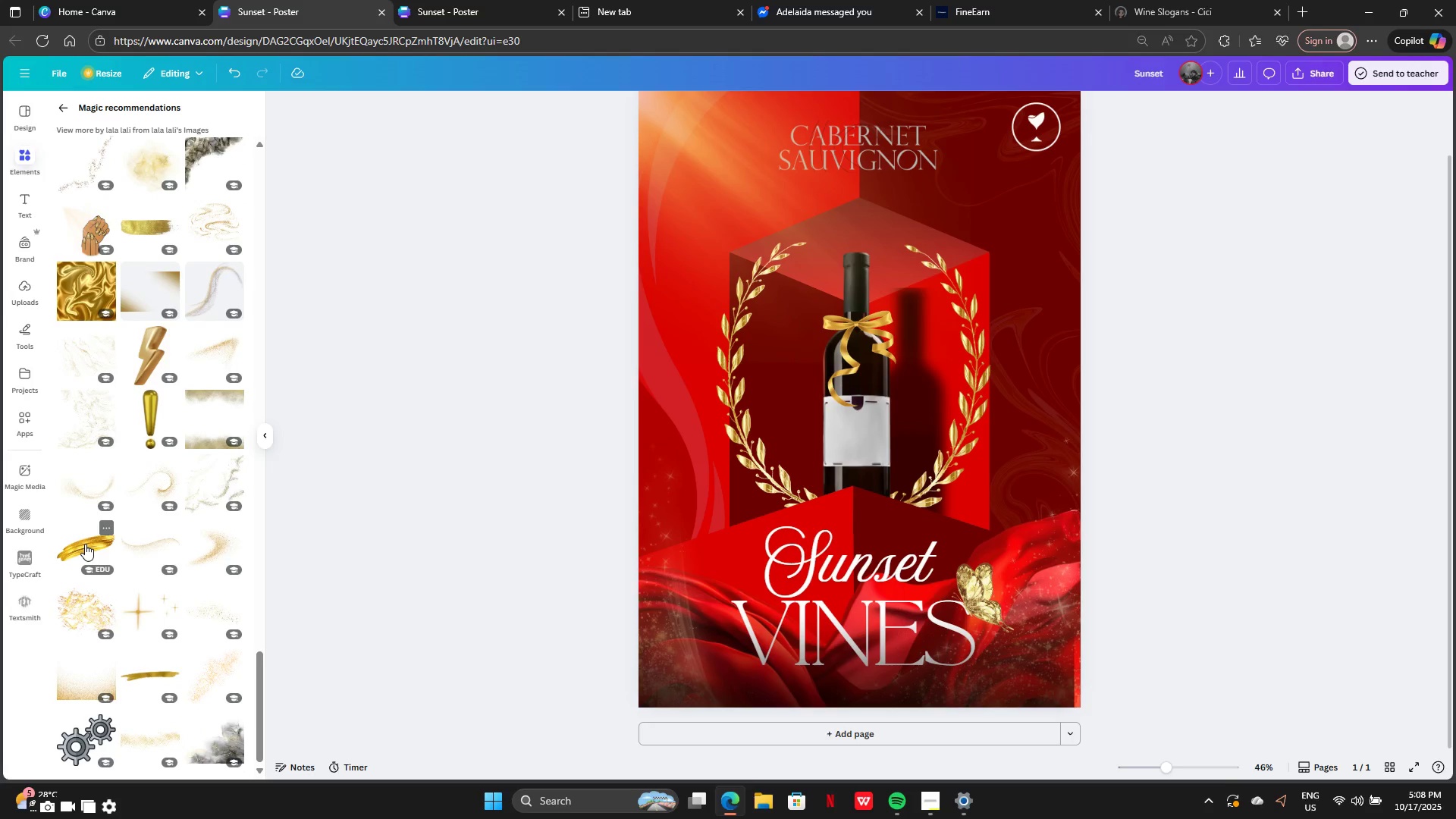 
left_click([86, 544])
 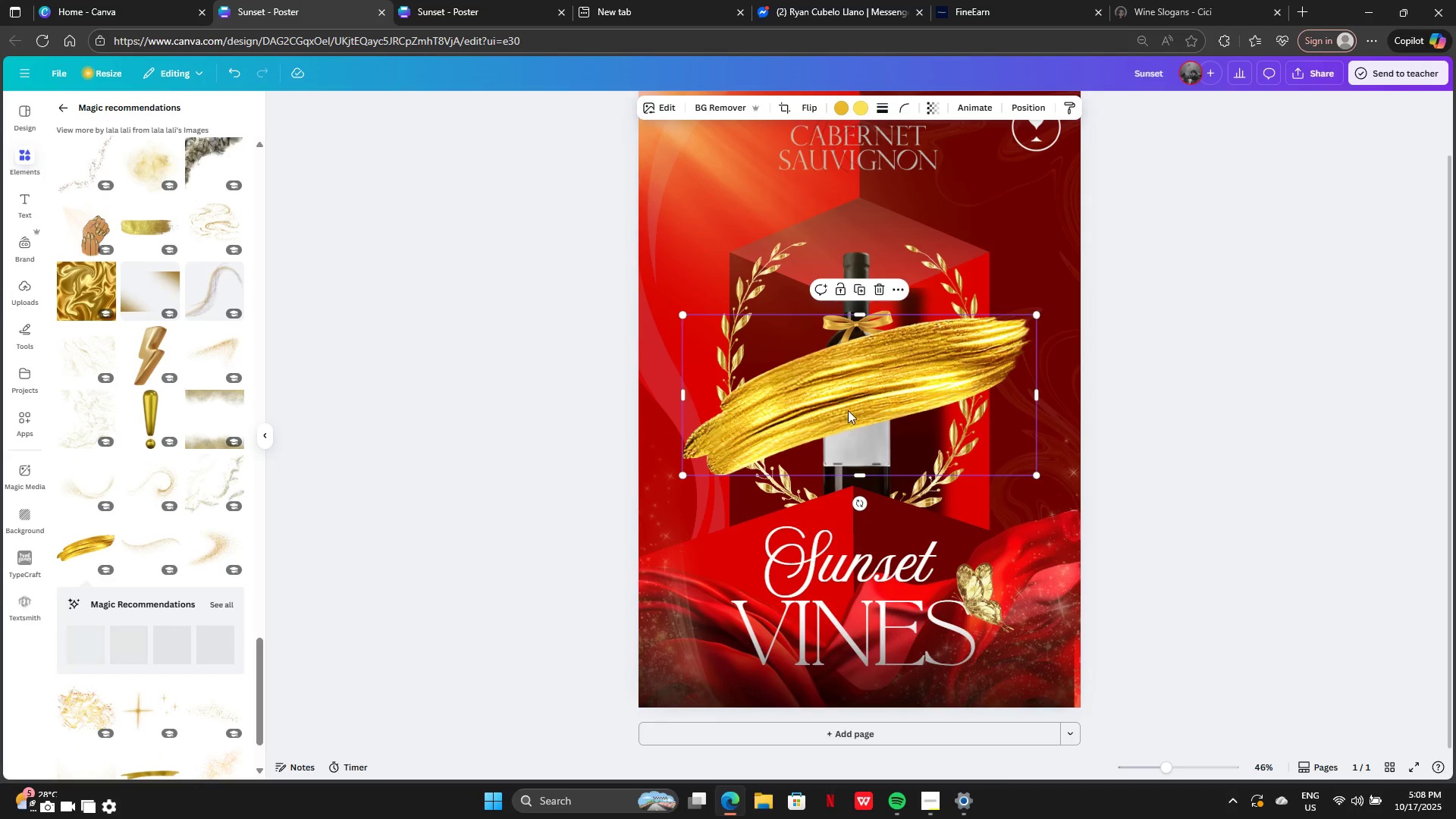 
left_click_drag(start_coordinate=[848, 410], to_coordinate=[1029, 744])
 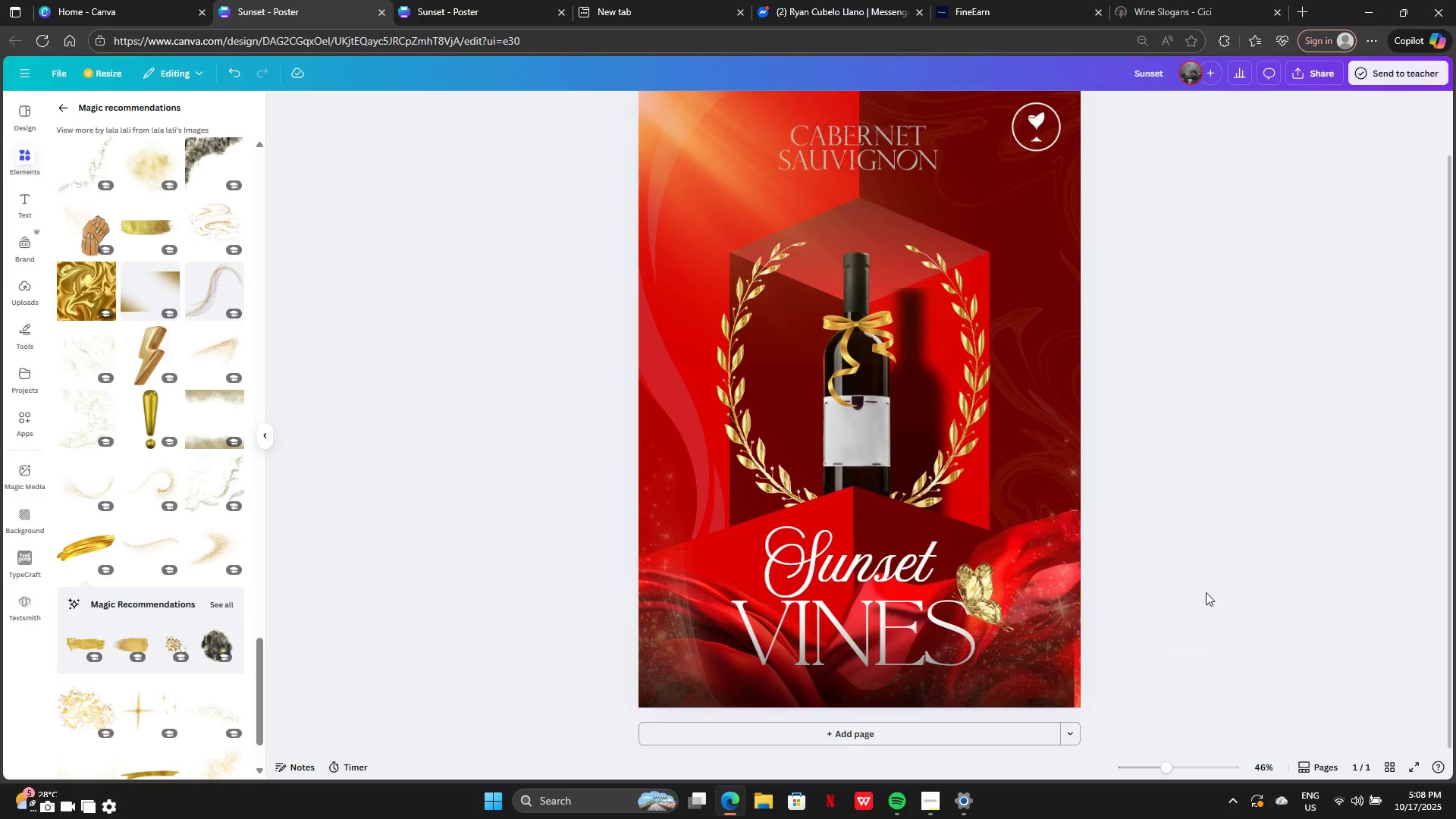 
double_click([1211, 591])
 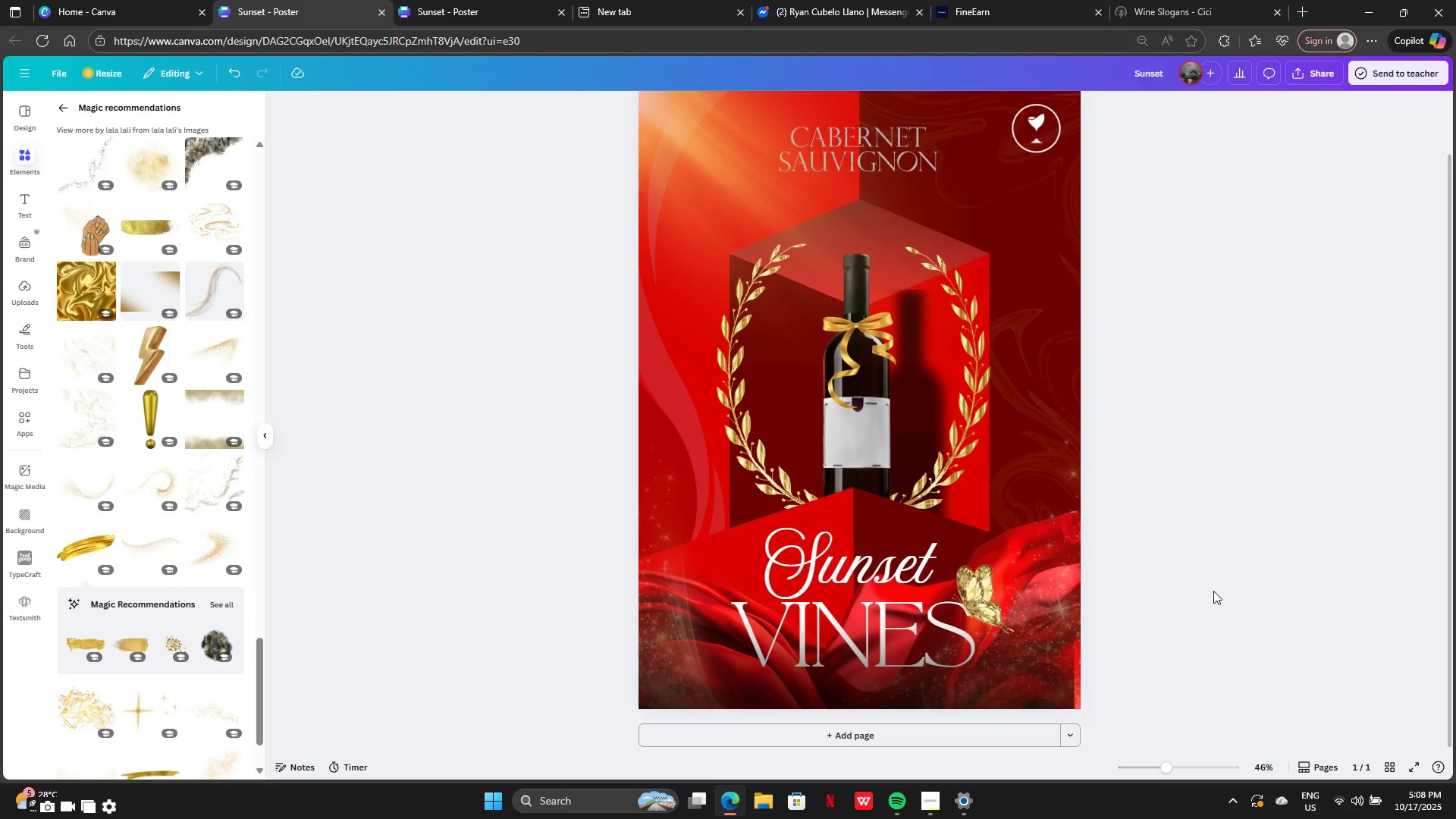 
scroll: coordinate [158, 609], scroll_direction: up, amount: 12.0
 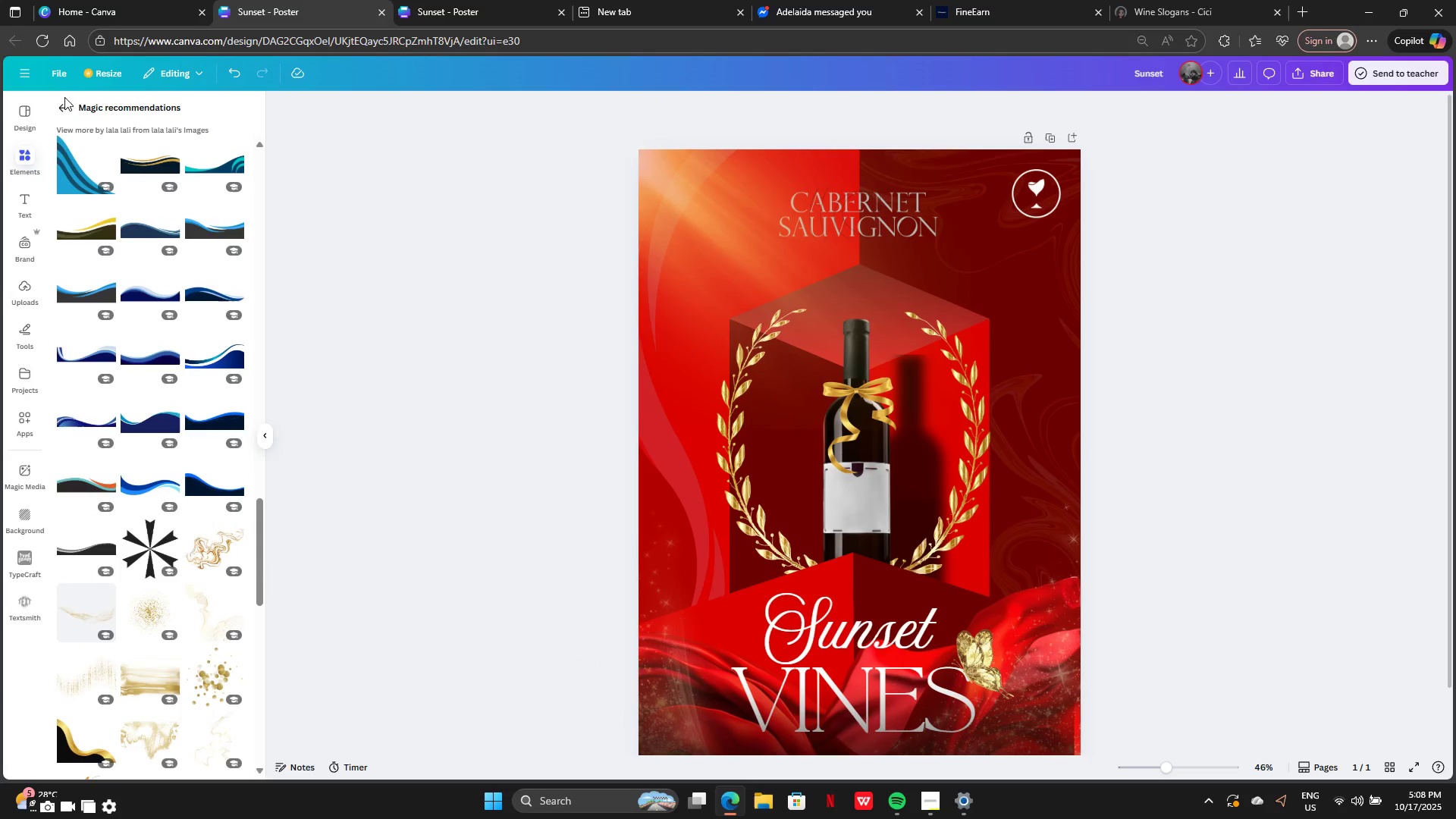 
left_click([61, 107])
 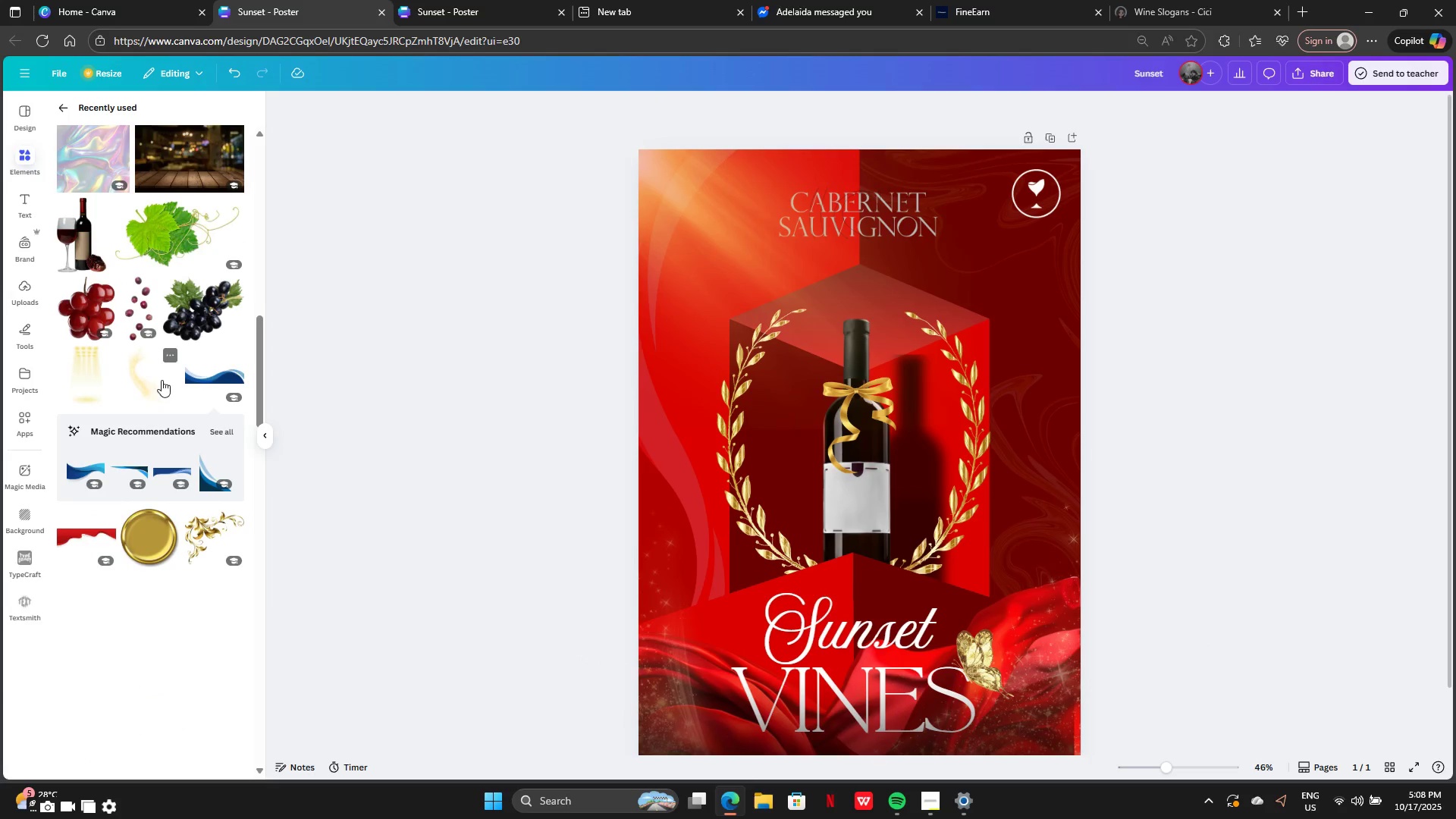 
scroll: coordinate [127, 413], scroll_direction: up, amount: 12.0
 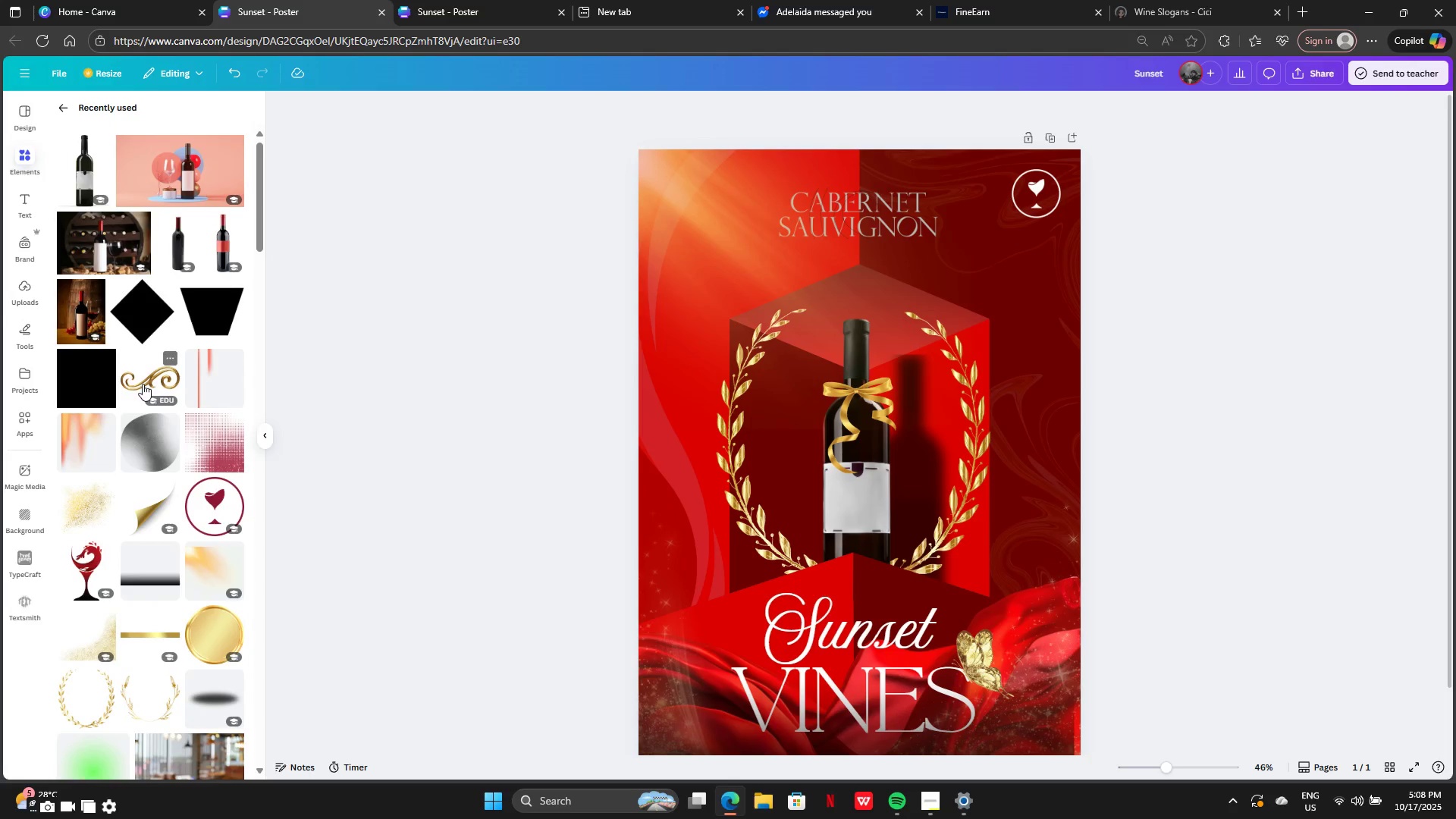 
left_click([143, 384])
 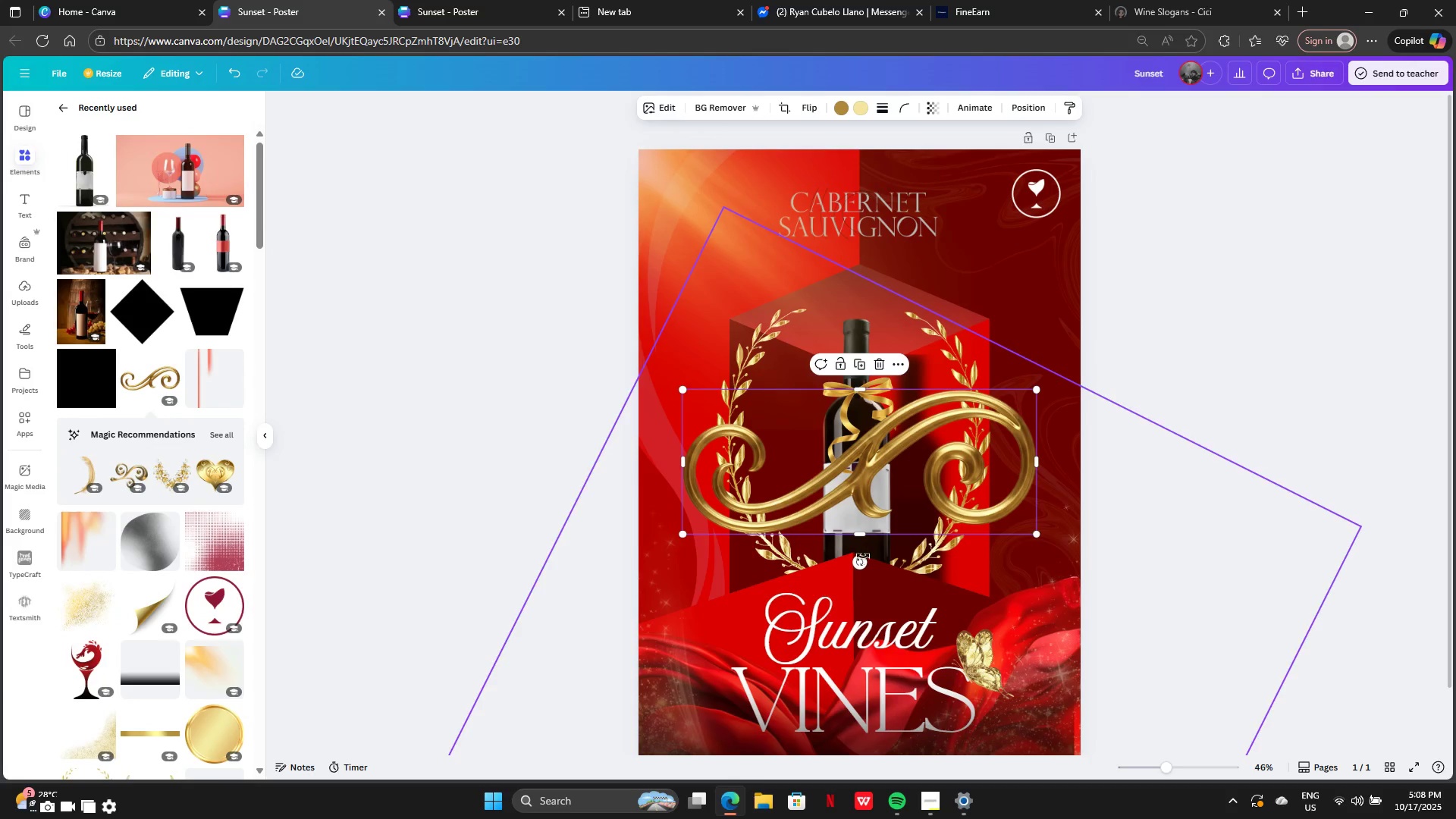 
left_click_drag(start_coordinate=[863, 558], to_coordinate=[990, 465])
 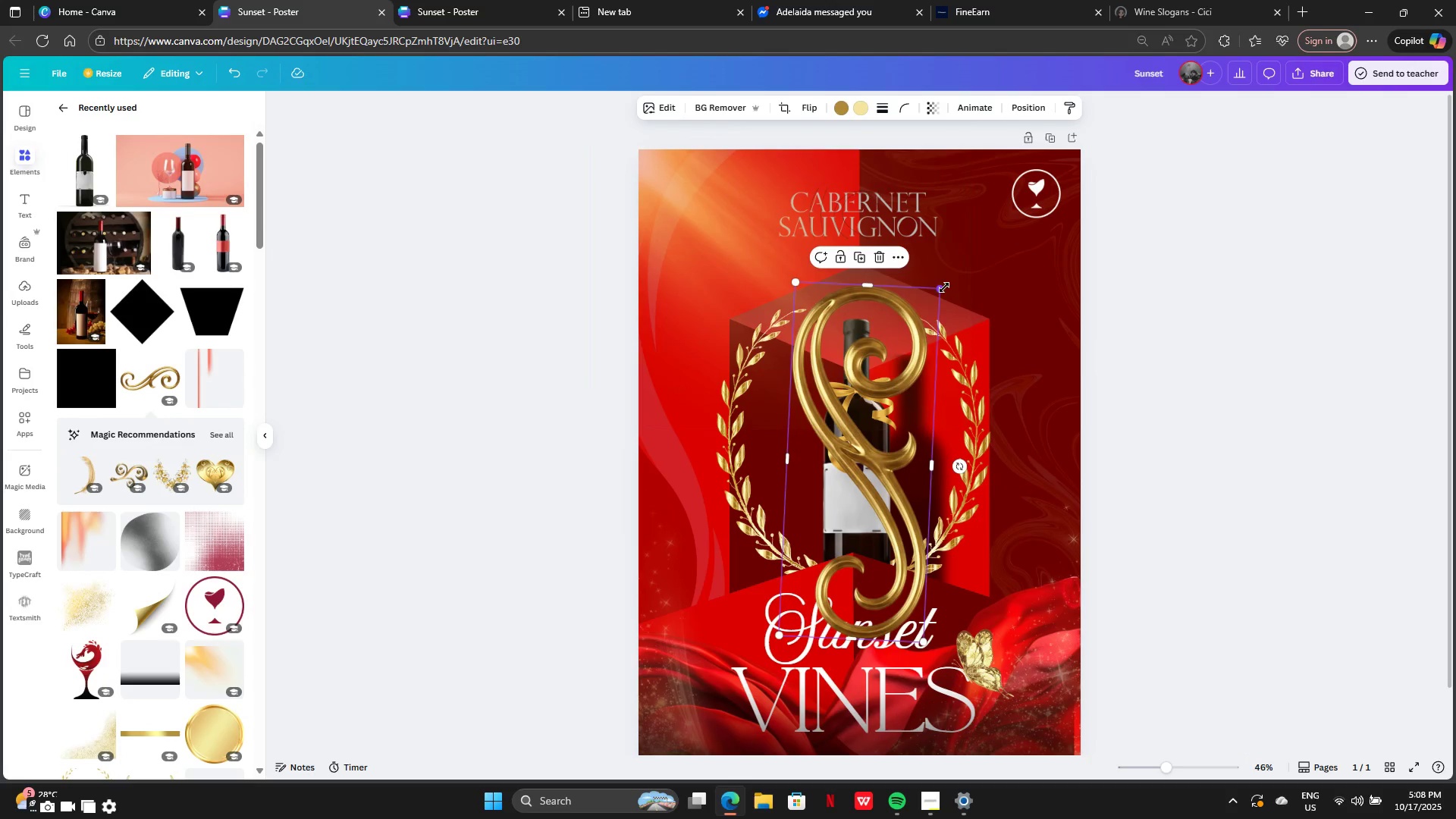 
left_click_drag(start_coordinate=[944, 287], to_coordinate=[825, 574])
 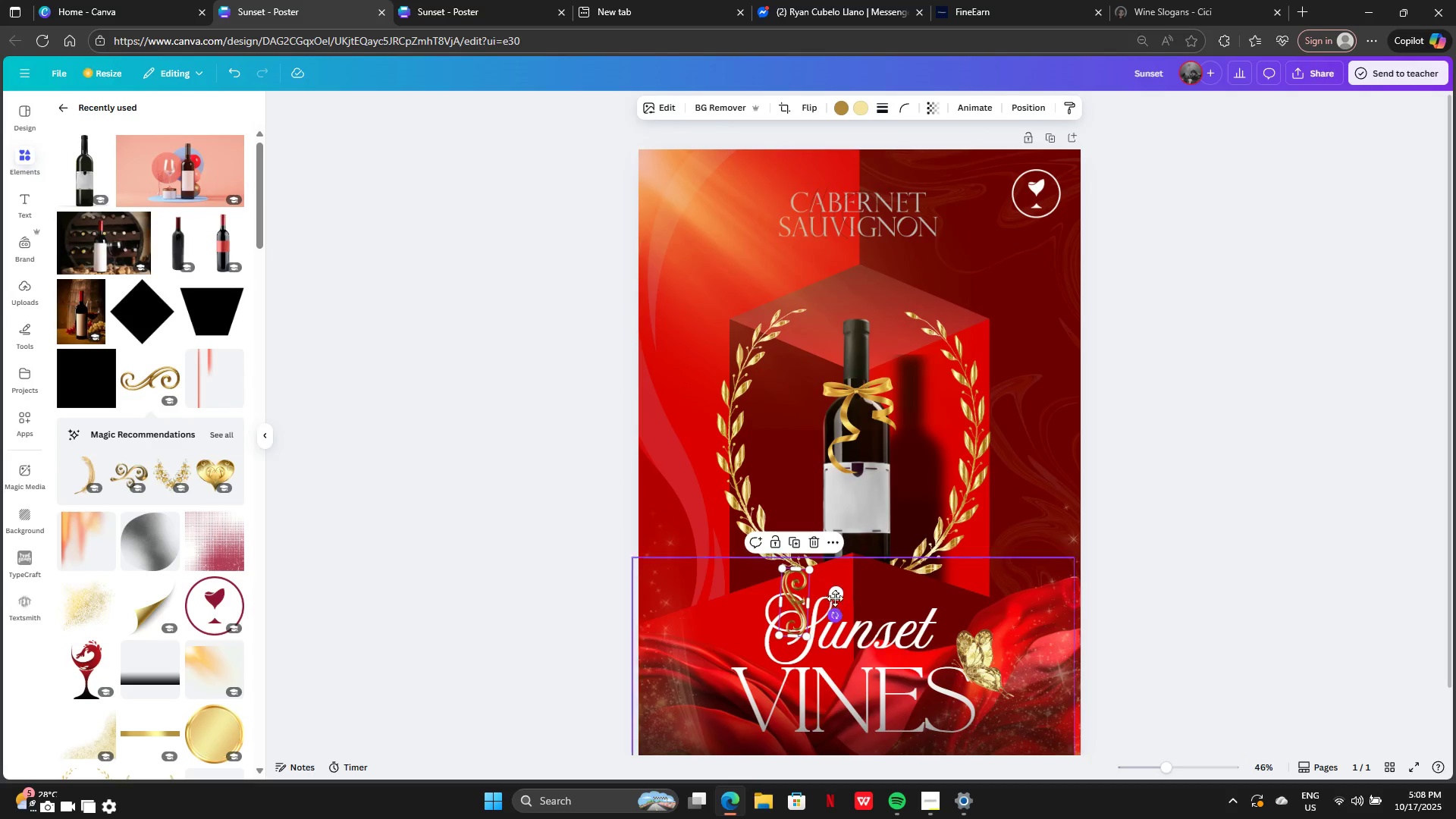 
left_click_drag(start_coordinate=[835, 596], to_coordinate=[899, 486])
 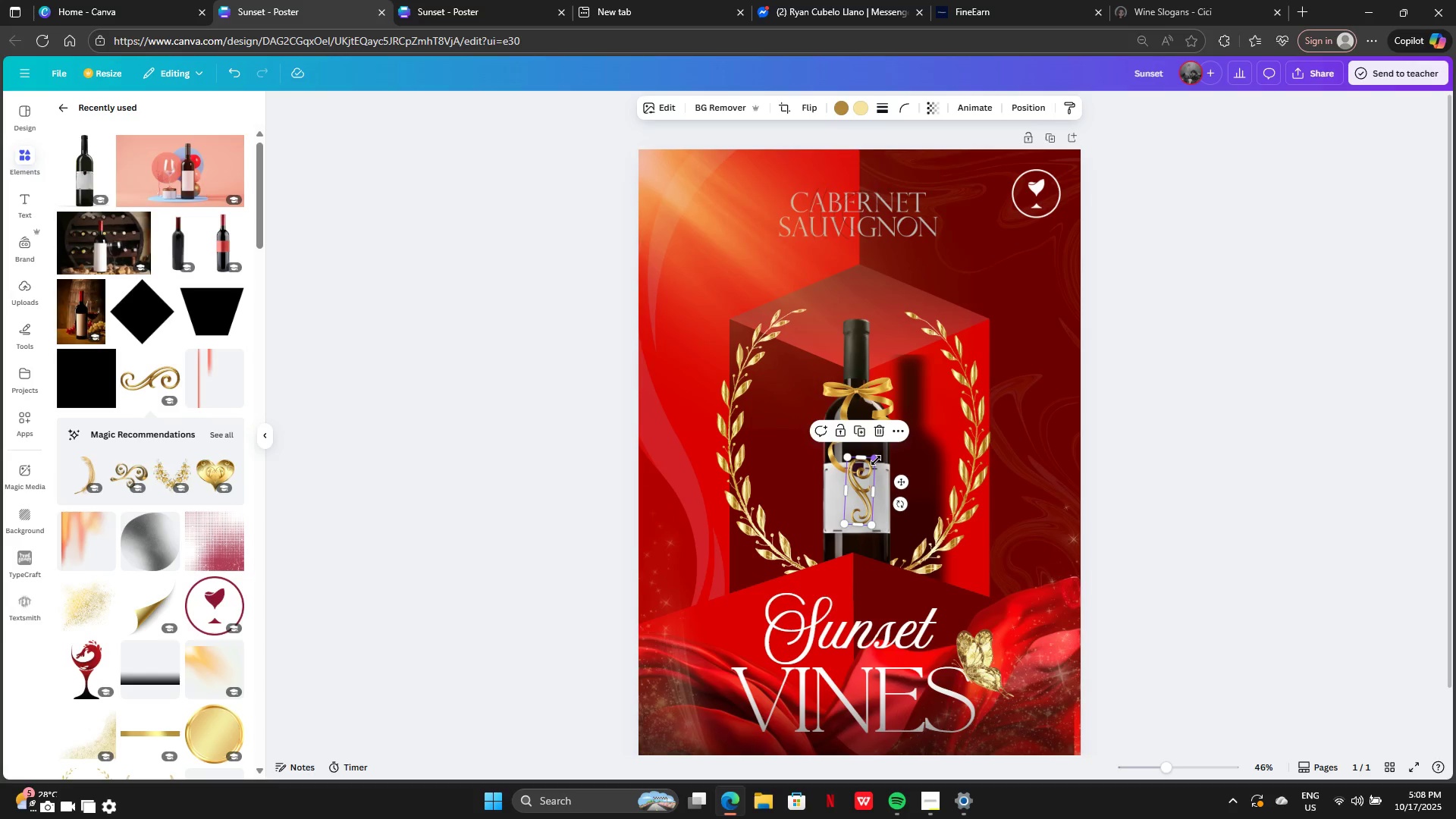 
left_click_drag(start_coordinate=[876, 460], to_coordinate=[870, 486])
 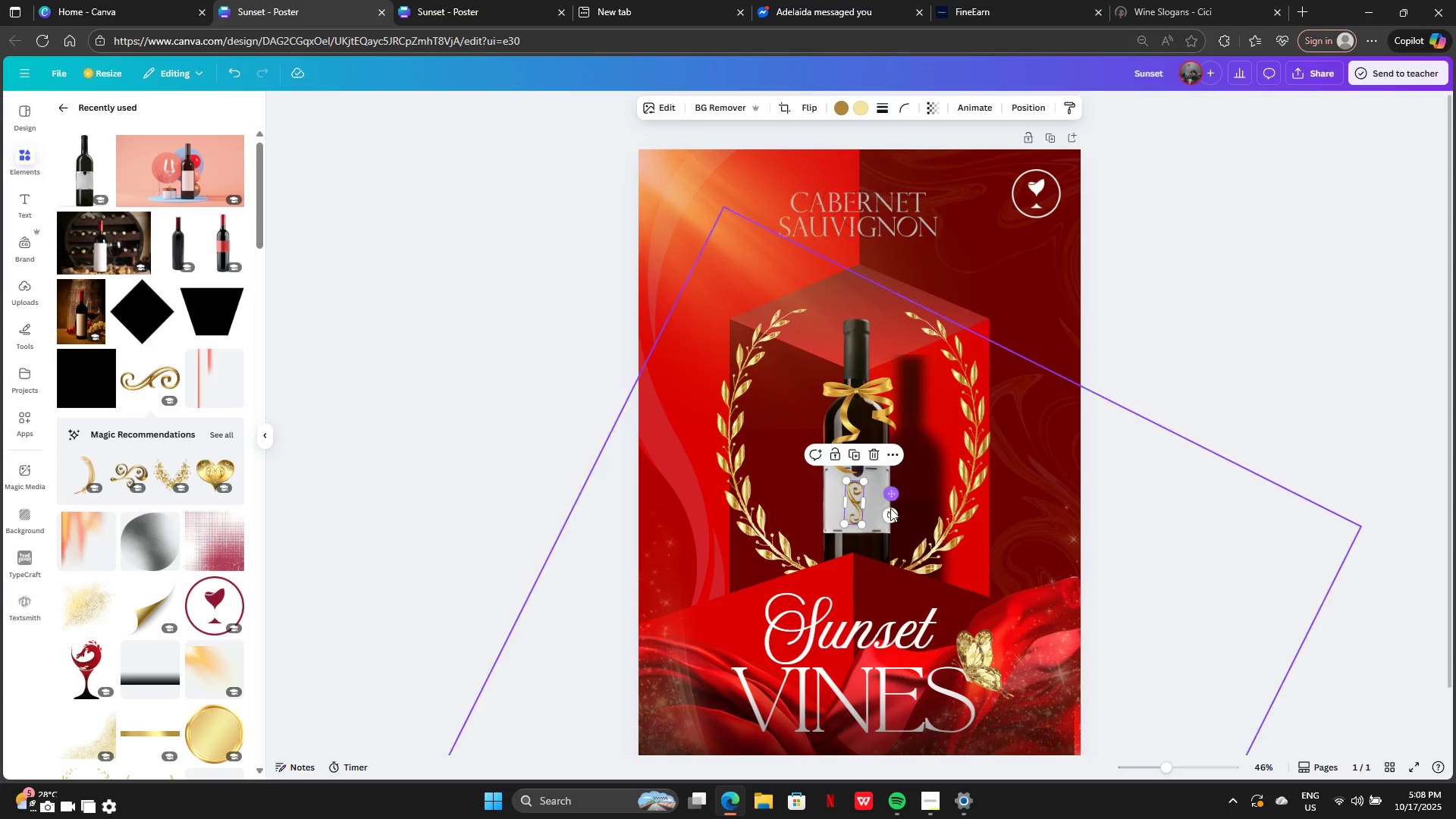 
left_click_drag(start_coordinate=[890, 516], to_coordinate=[854, 528])
 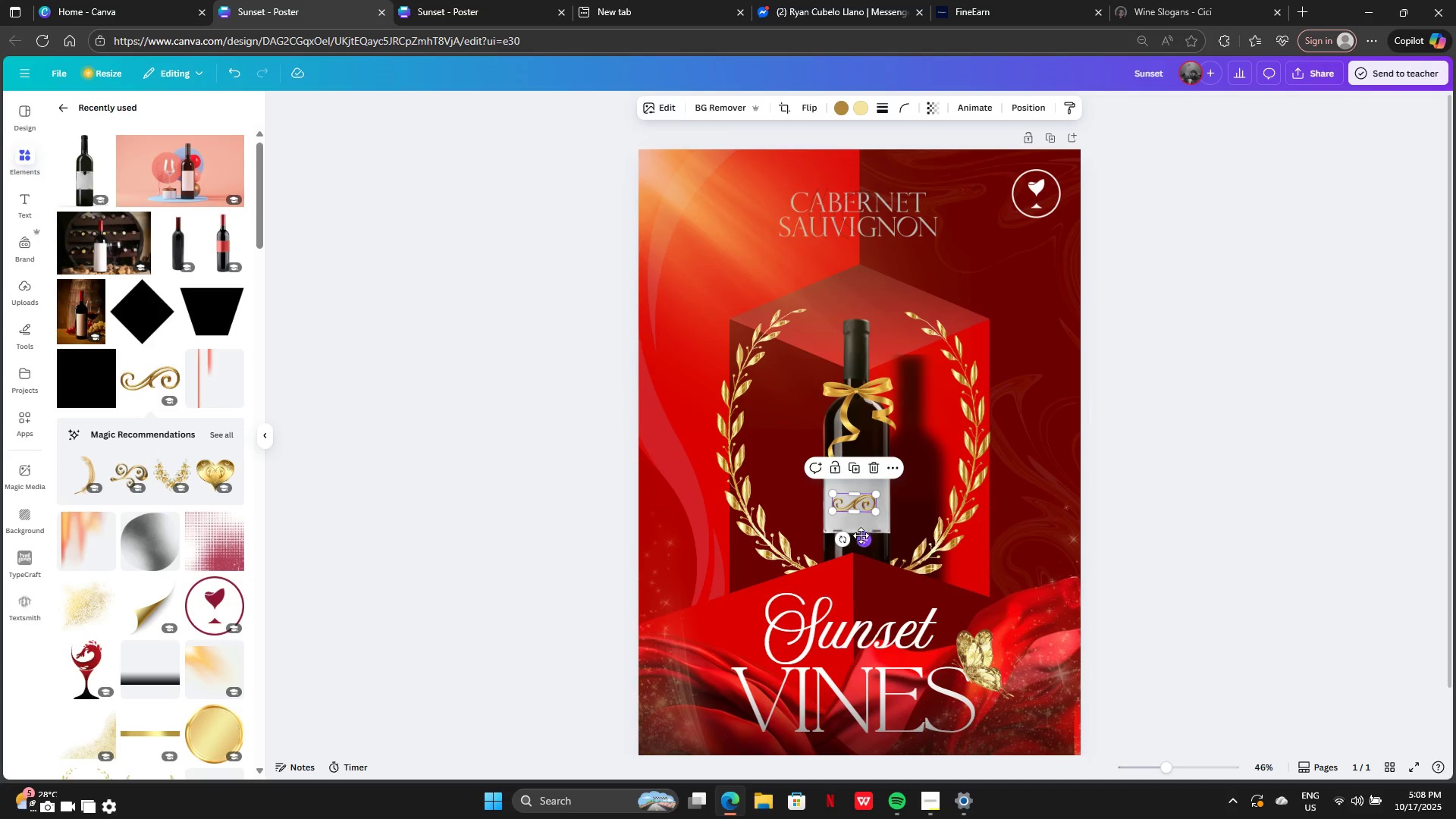 
left_click_drag(start_coordinate=[861, 535], to_coordinate=[864, 529])
 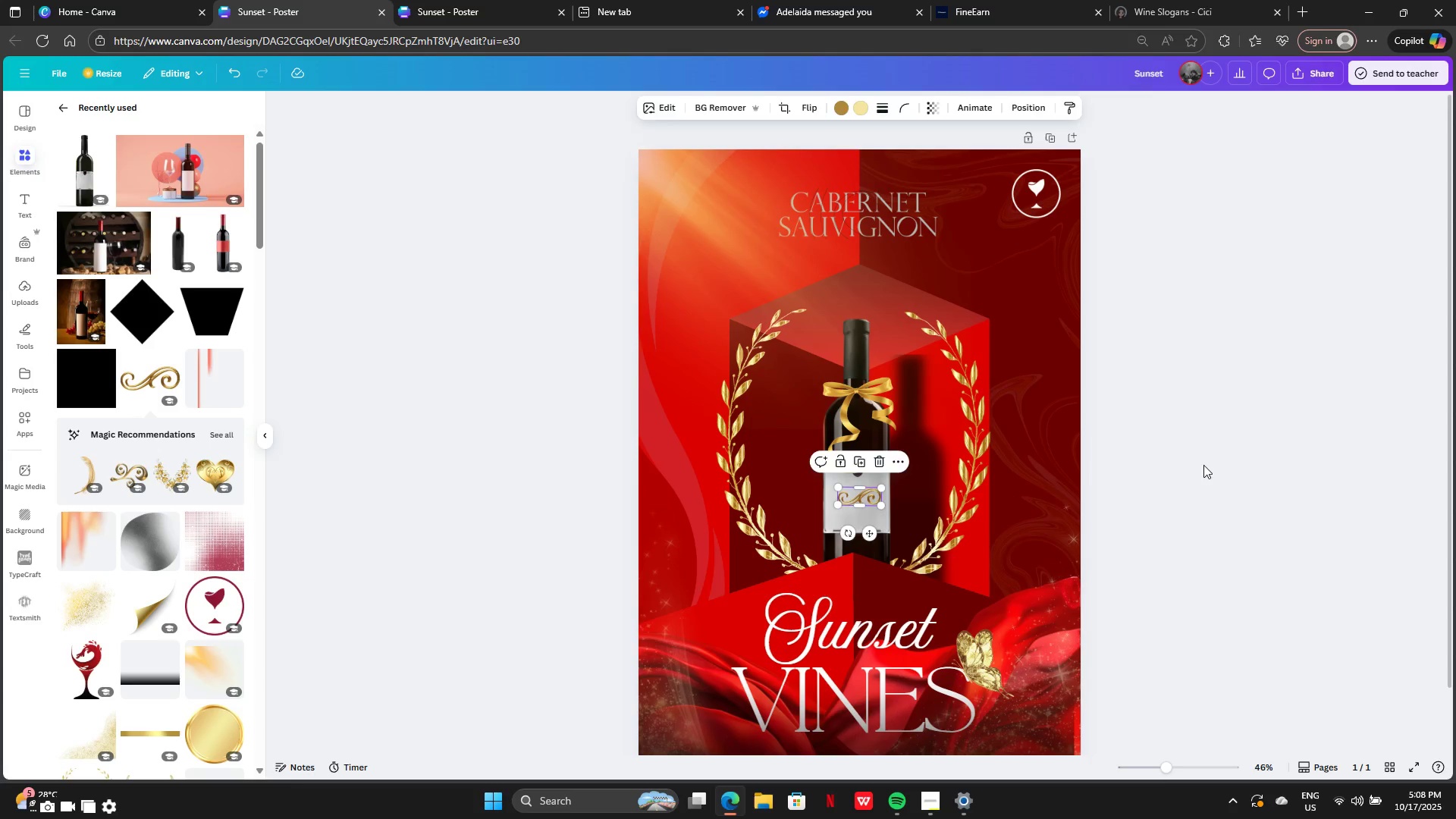 
left_click([1206, 460])
 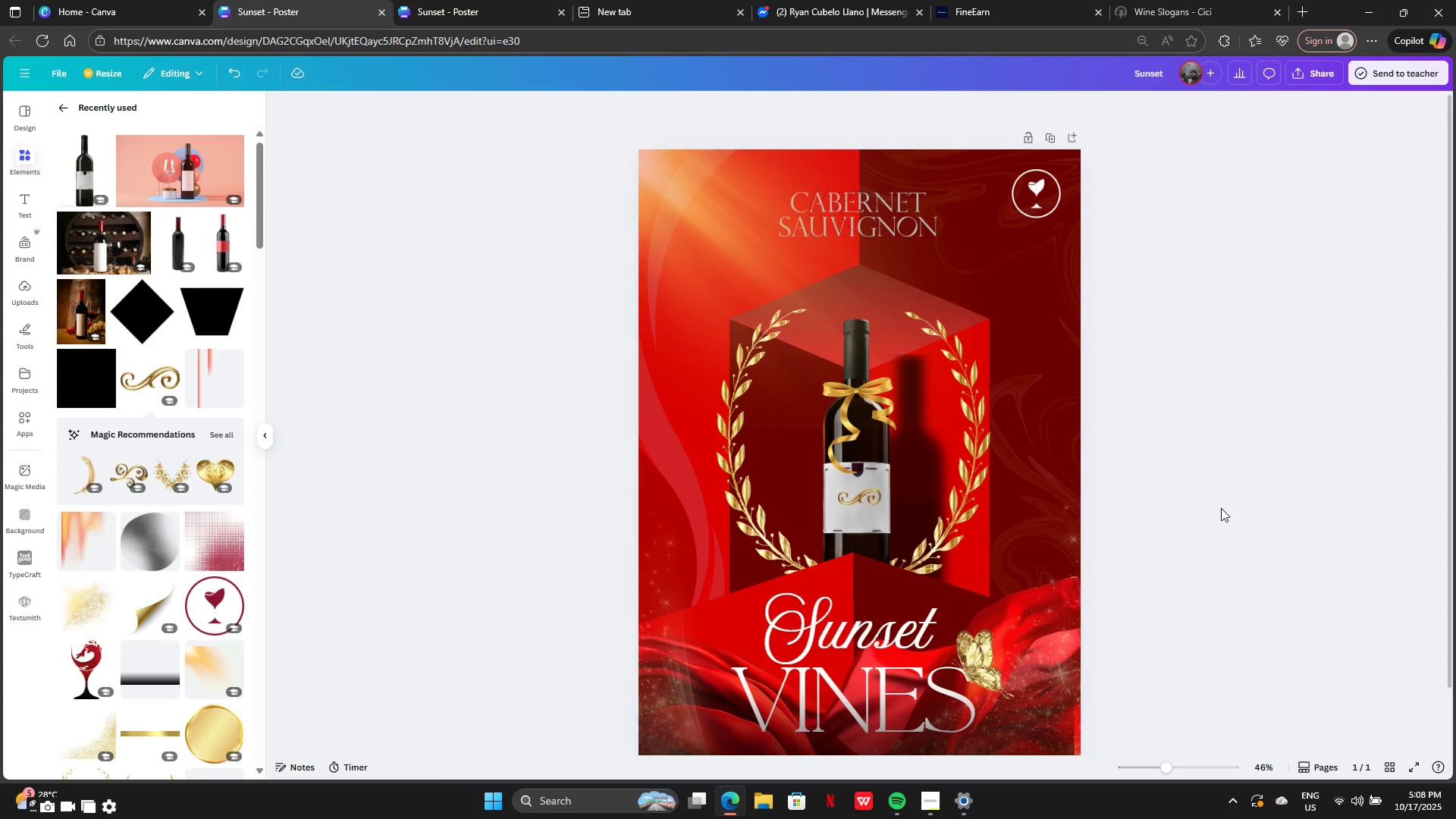 
scroll: coordinate [1221, 508], scroll_direction: up, amount: 2.0
 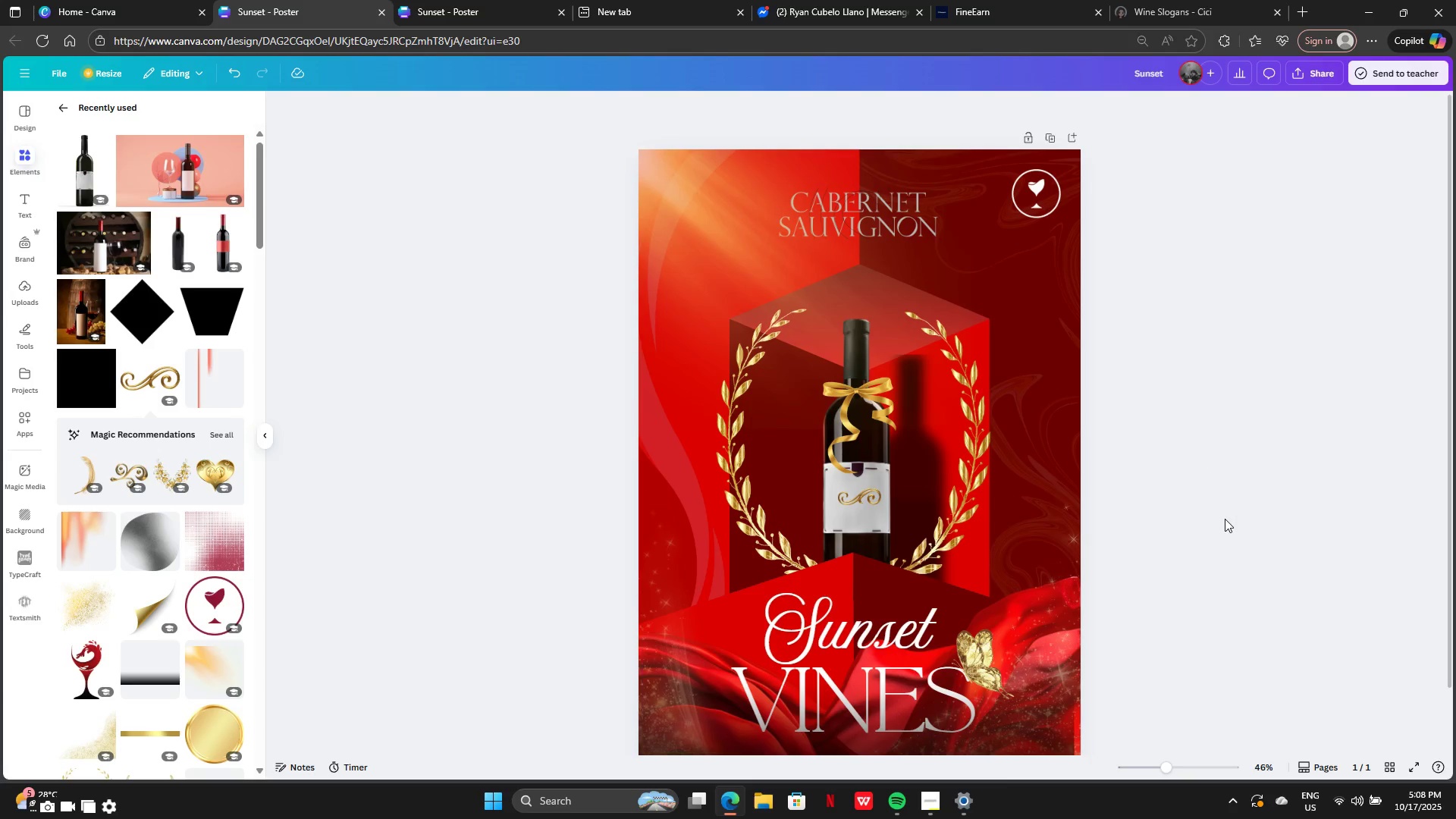 
scroll: coordinate [1225, 519], scroll_direction: down, amount: 1.0
 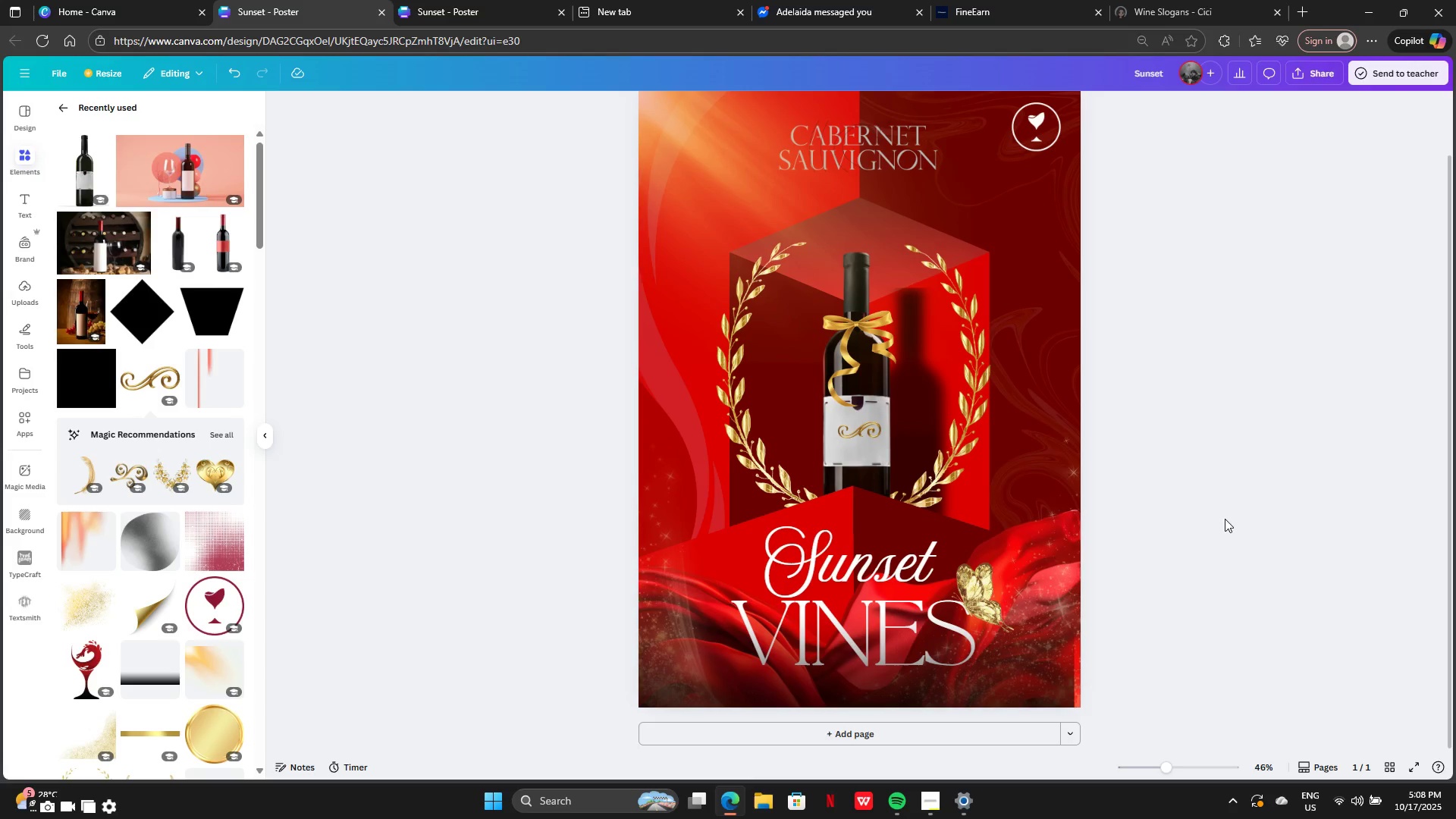 
scroll: coordinate [1230, 504], scroll_direction: up, amount: 3.0
 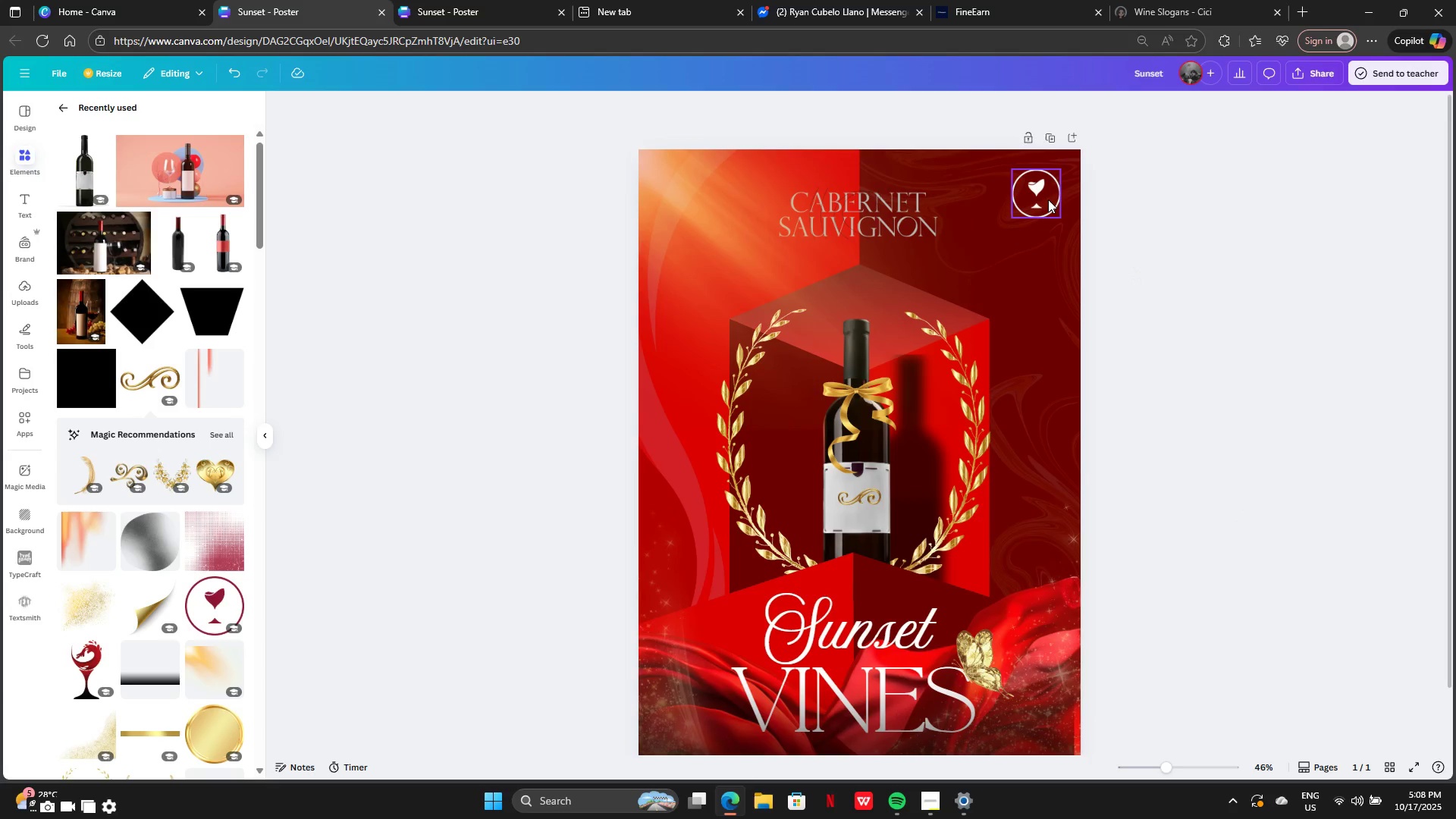 
left_click([1048, 199])
 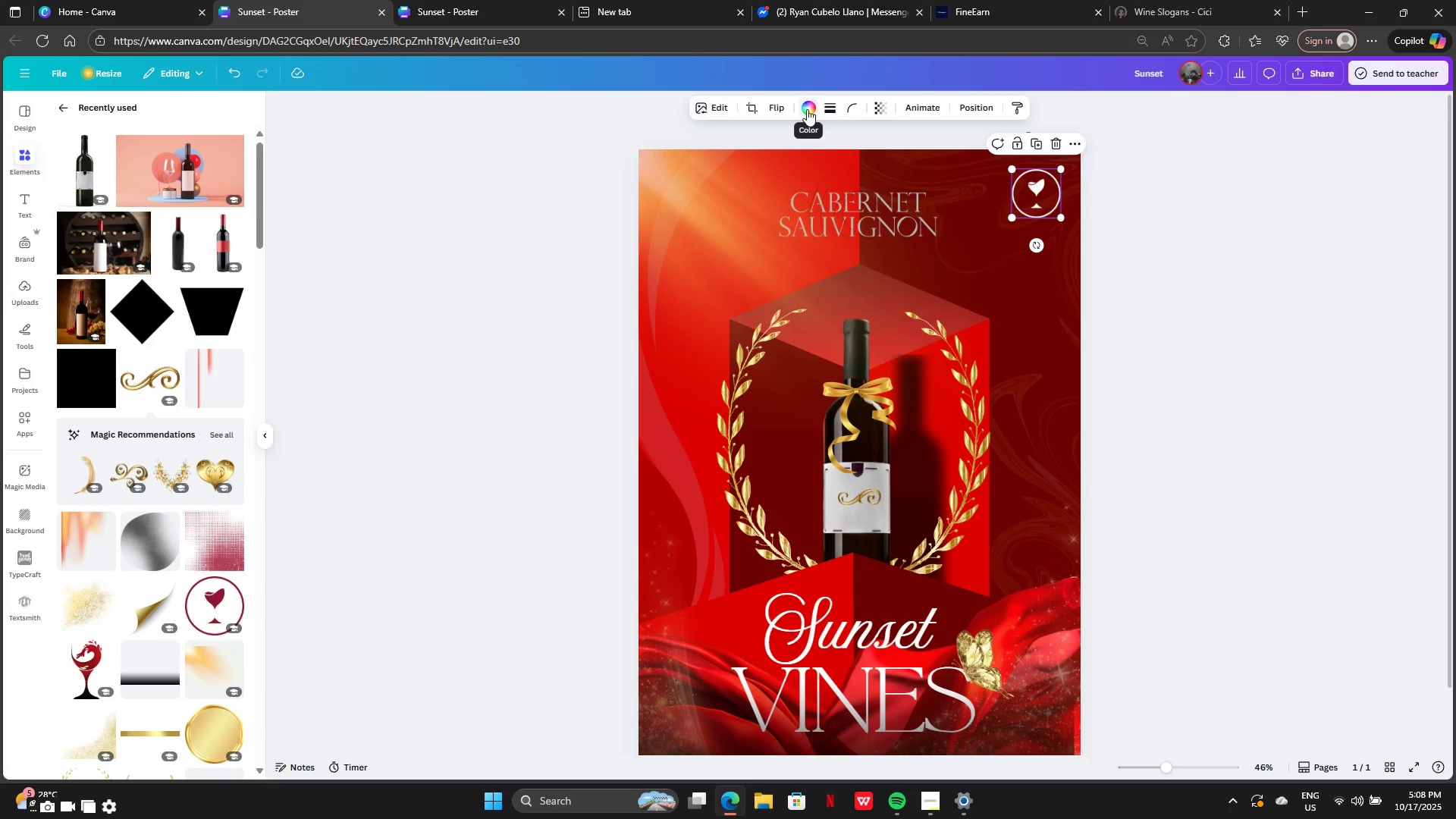 
left_click([807, 109])
 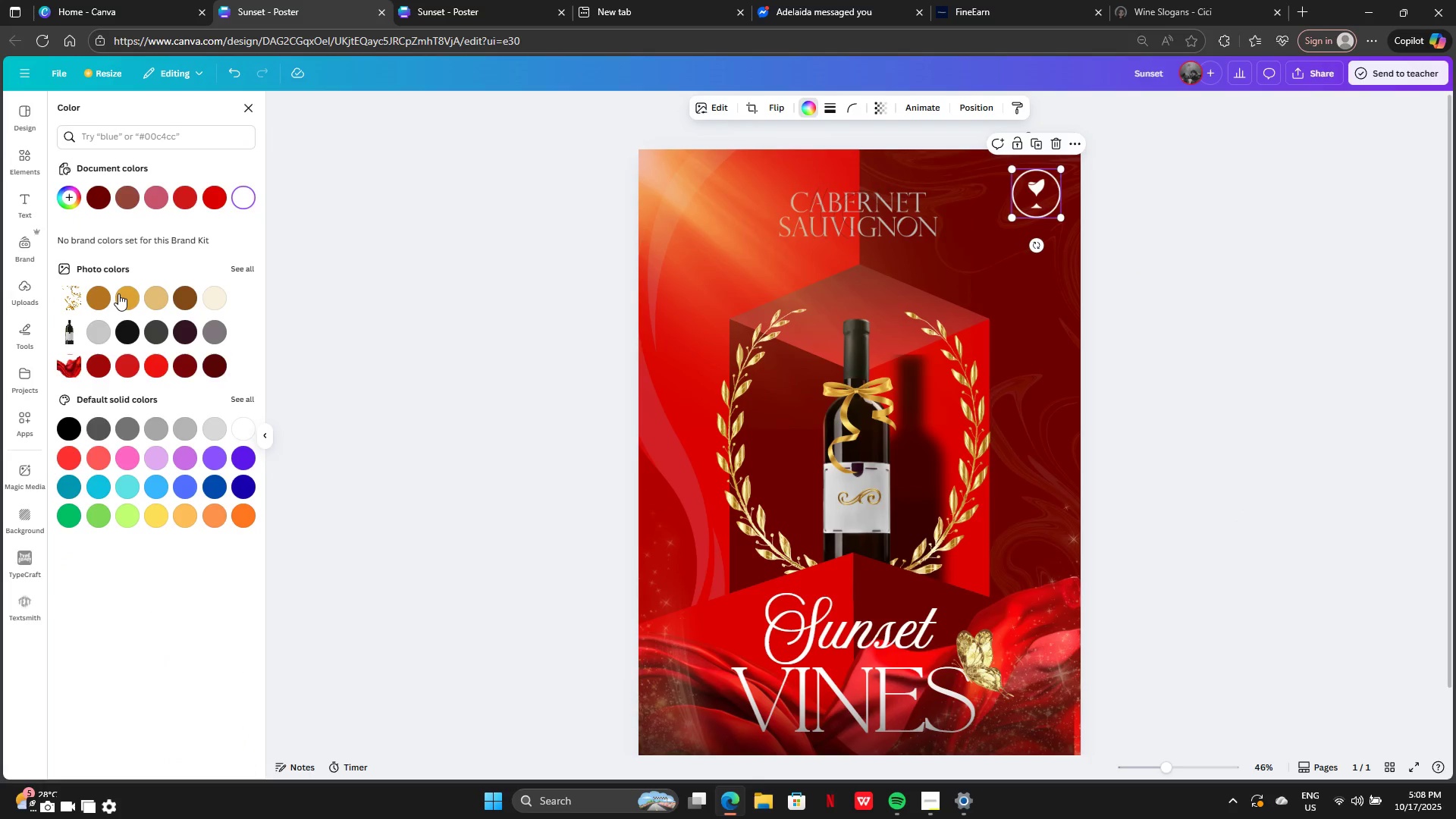 
left_click([118, 293])
 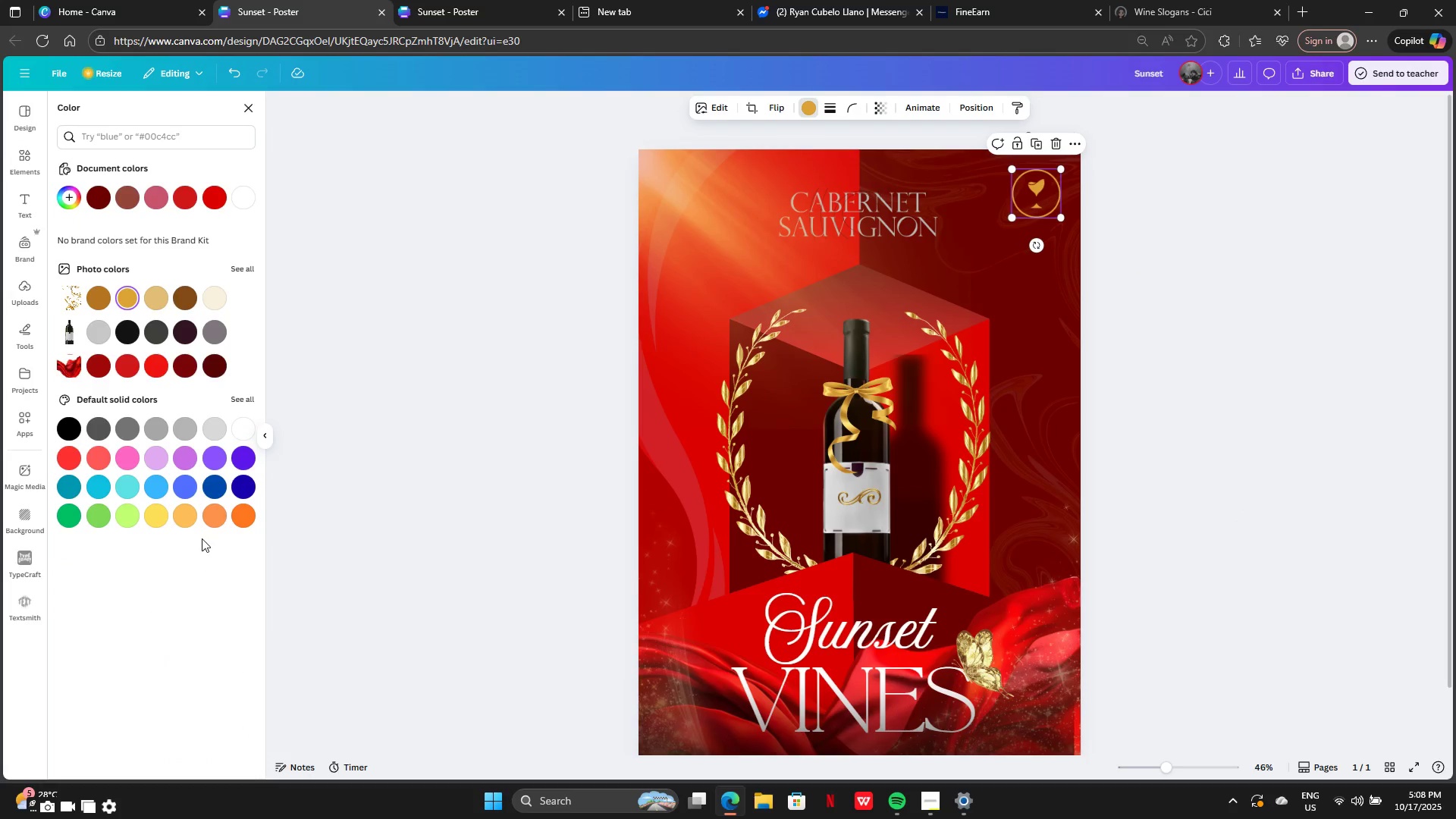 
left_click([148, 517])
 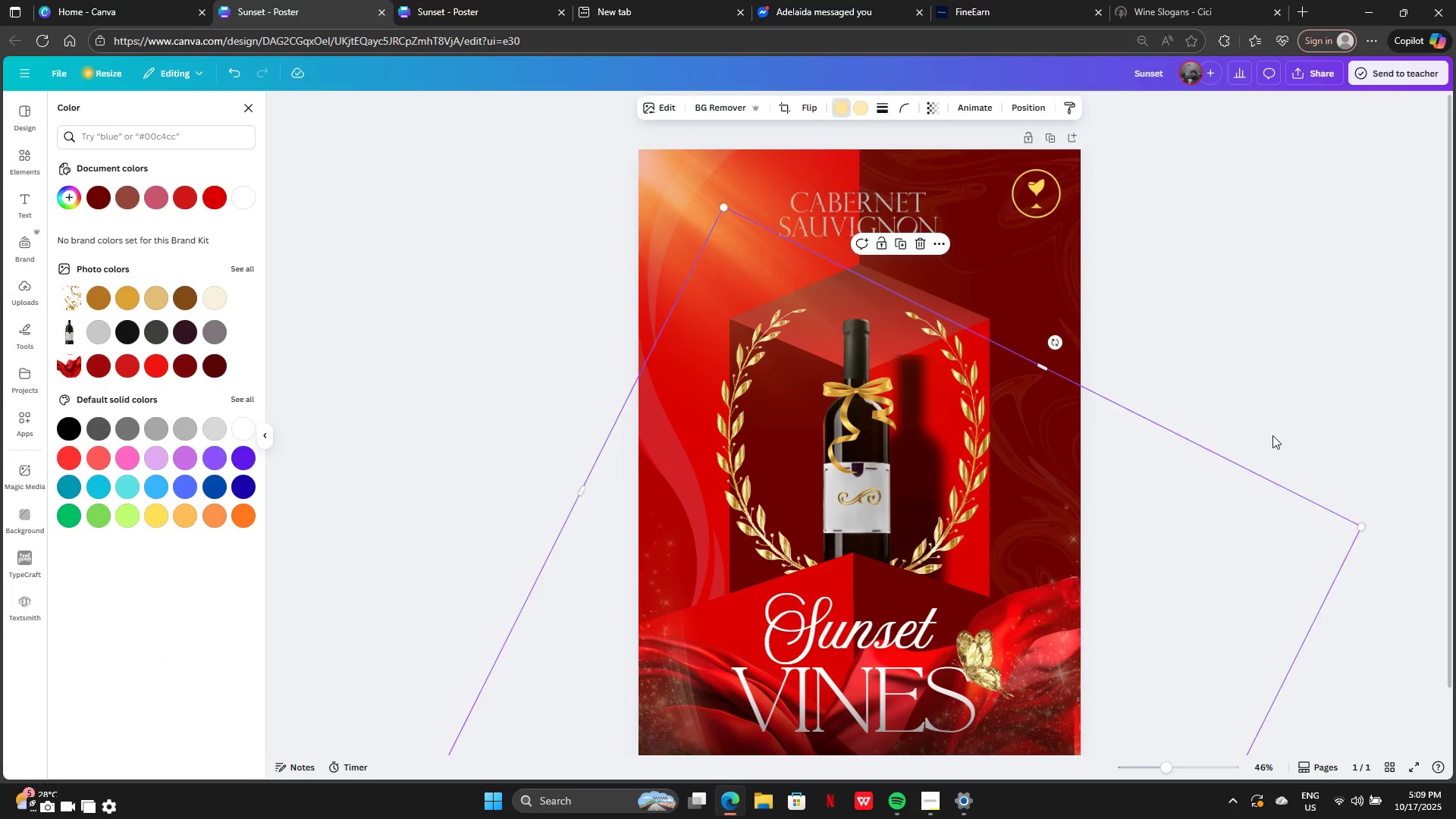 
left_click([1281, 428])
 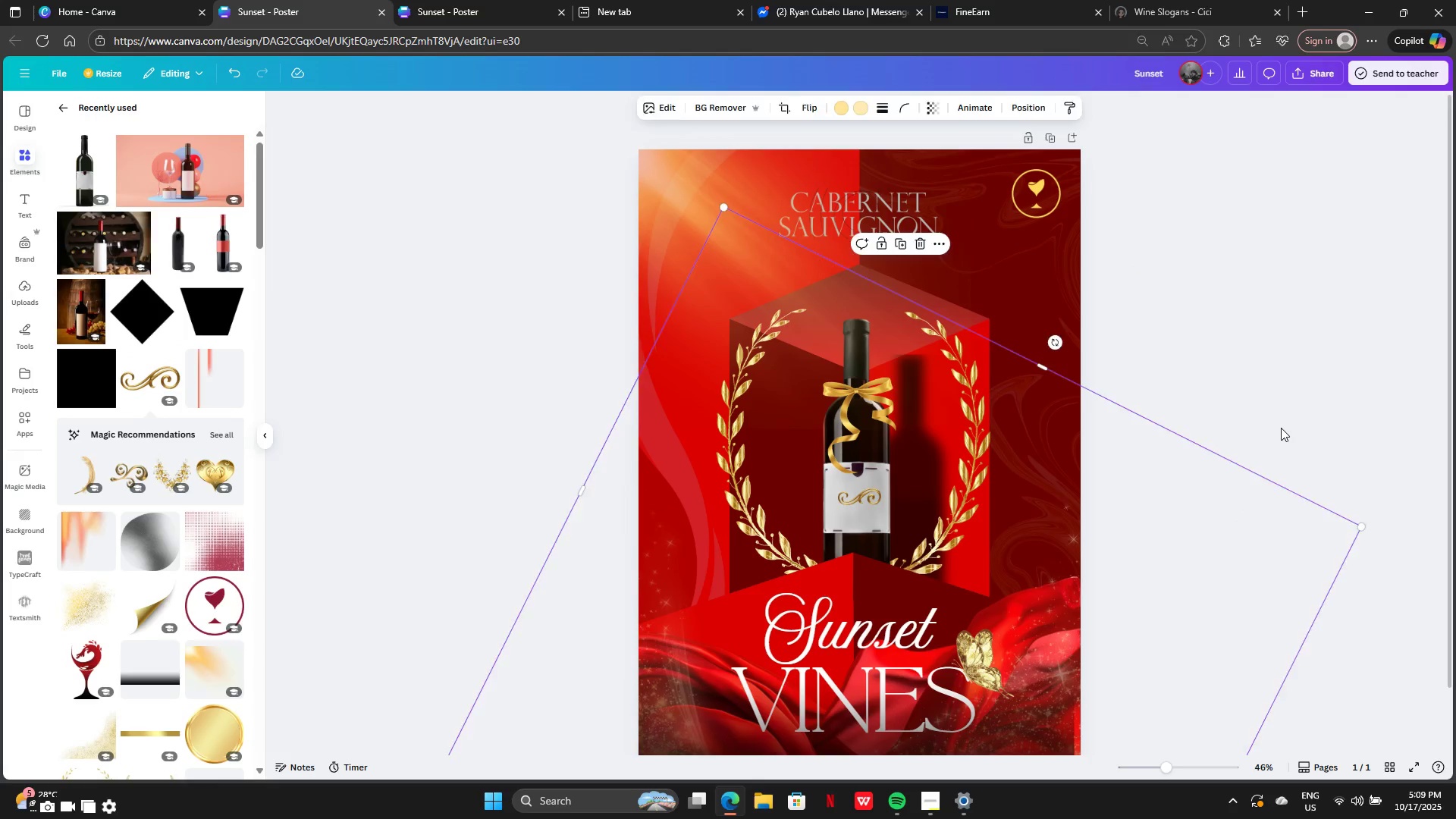 
left_click([1281, 428])
 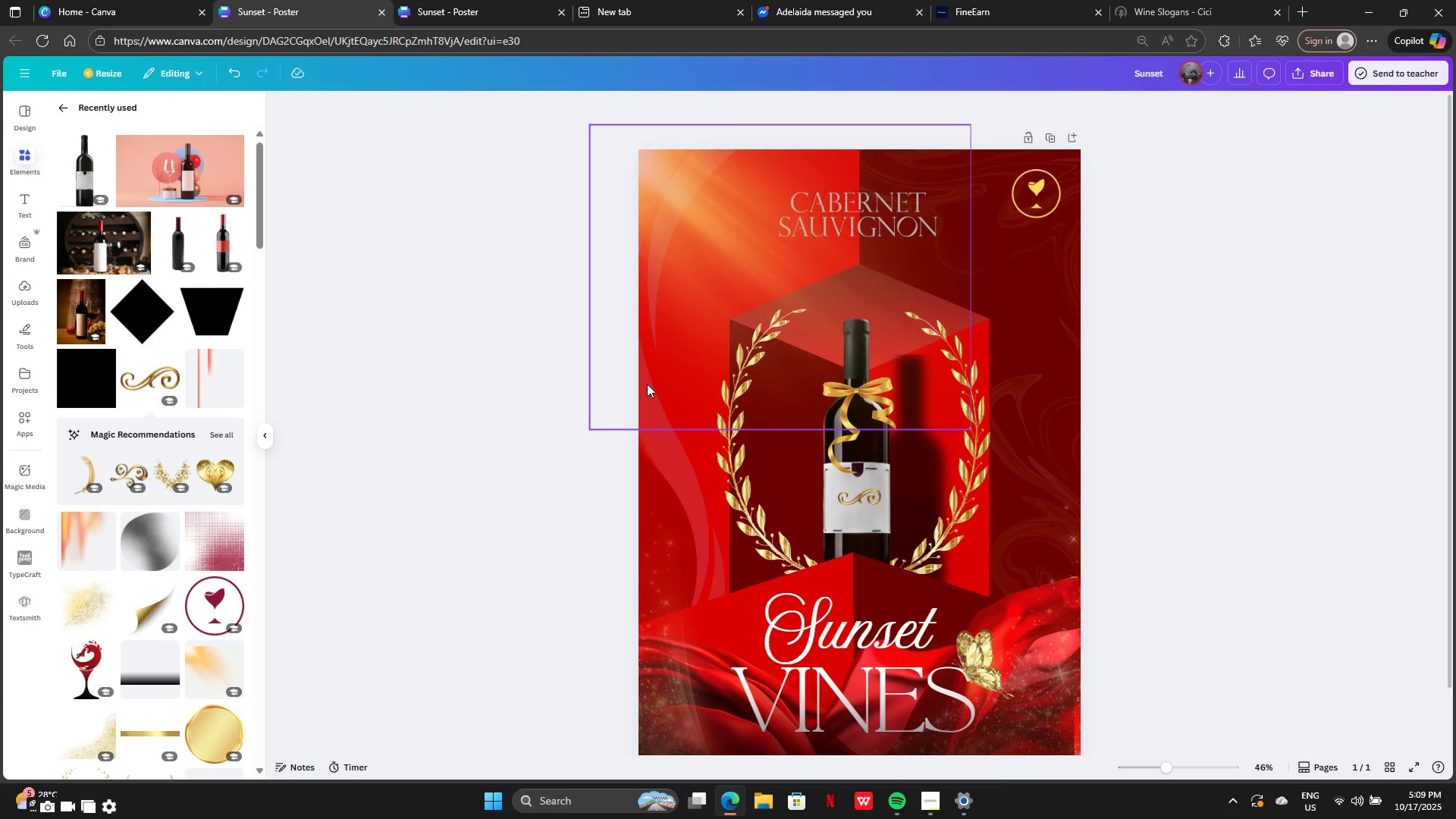 
wait(10.99)
 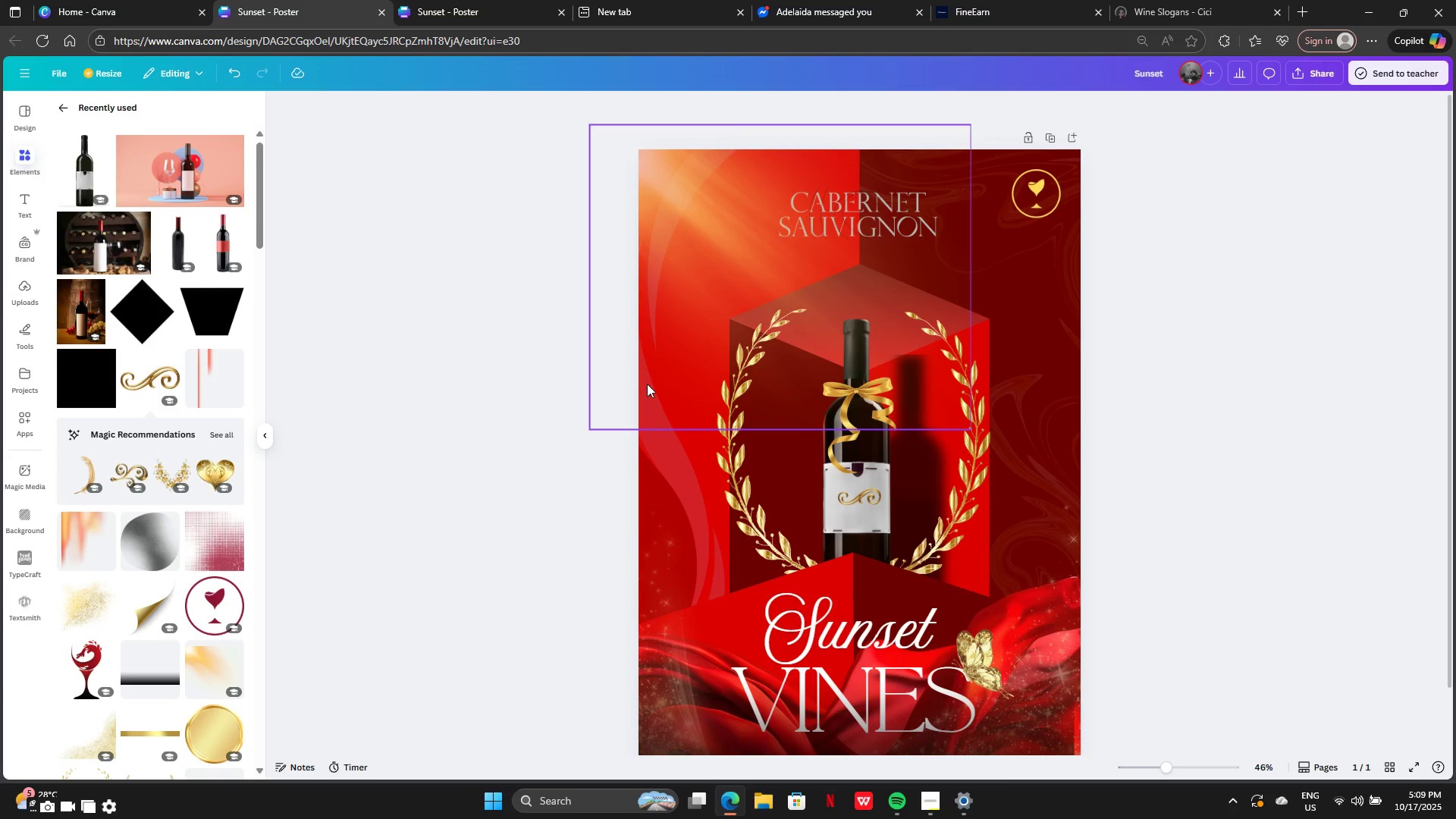 
left_click([930, 796])